 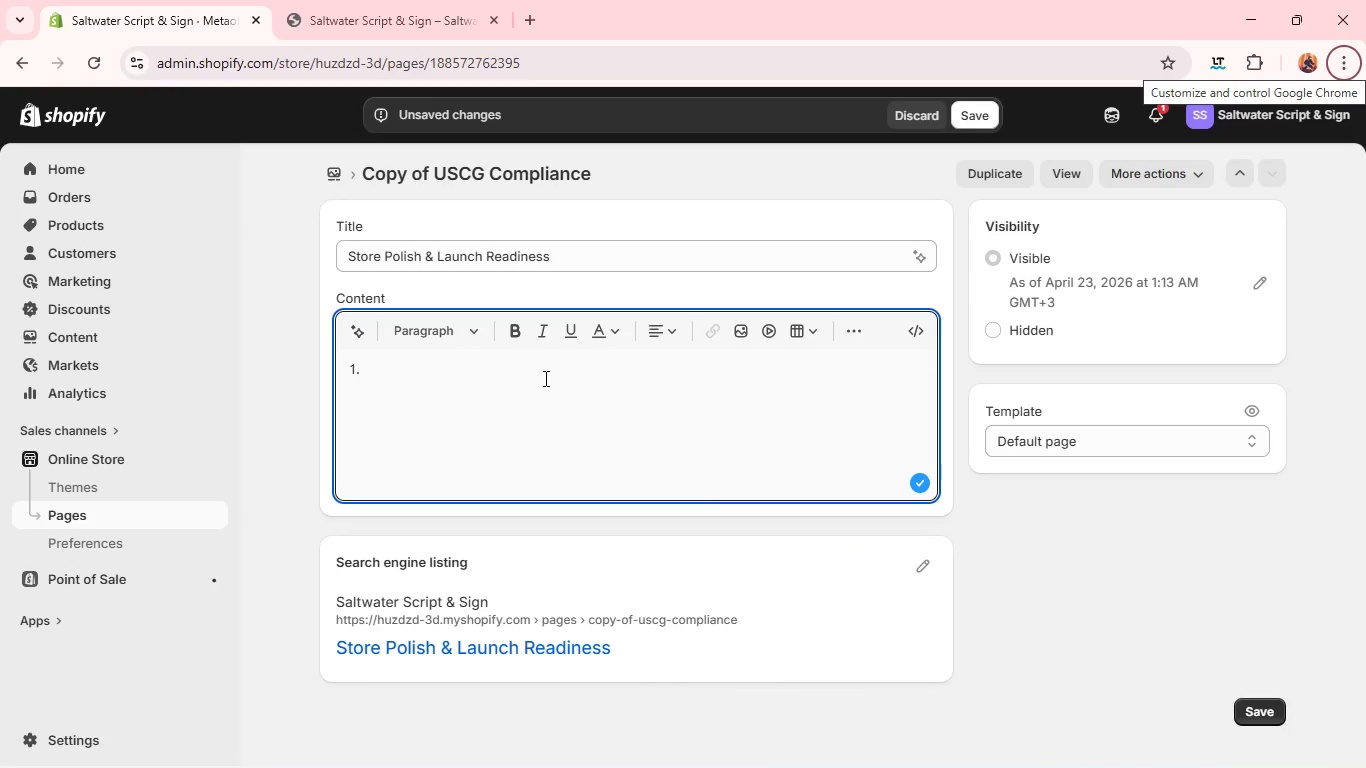 
type(Verify Everthyrhing)
 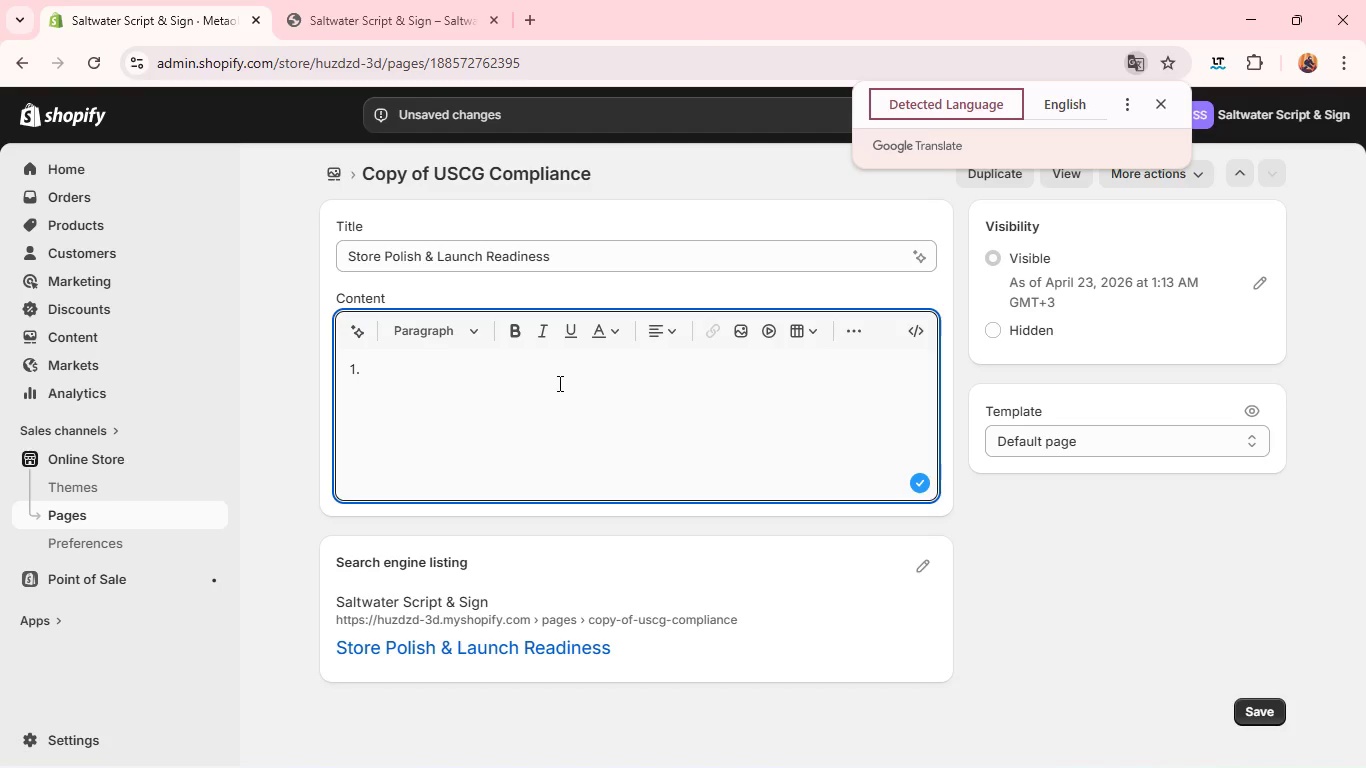 
left_click([1166, 99])
 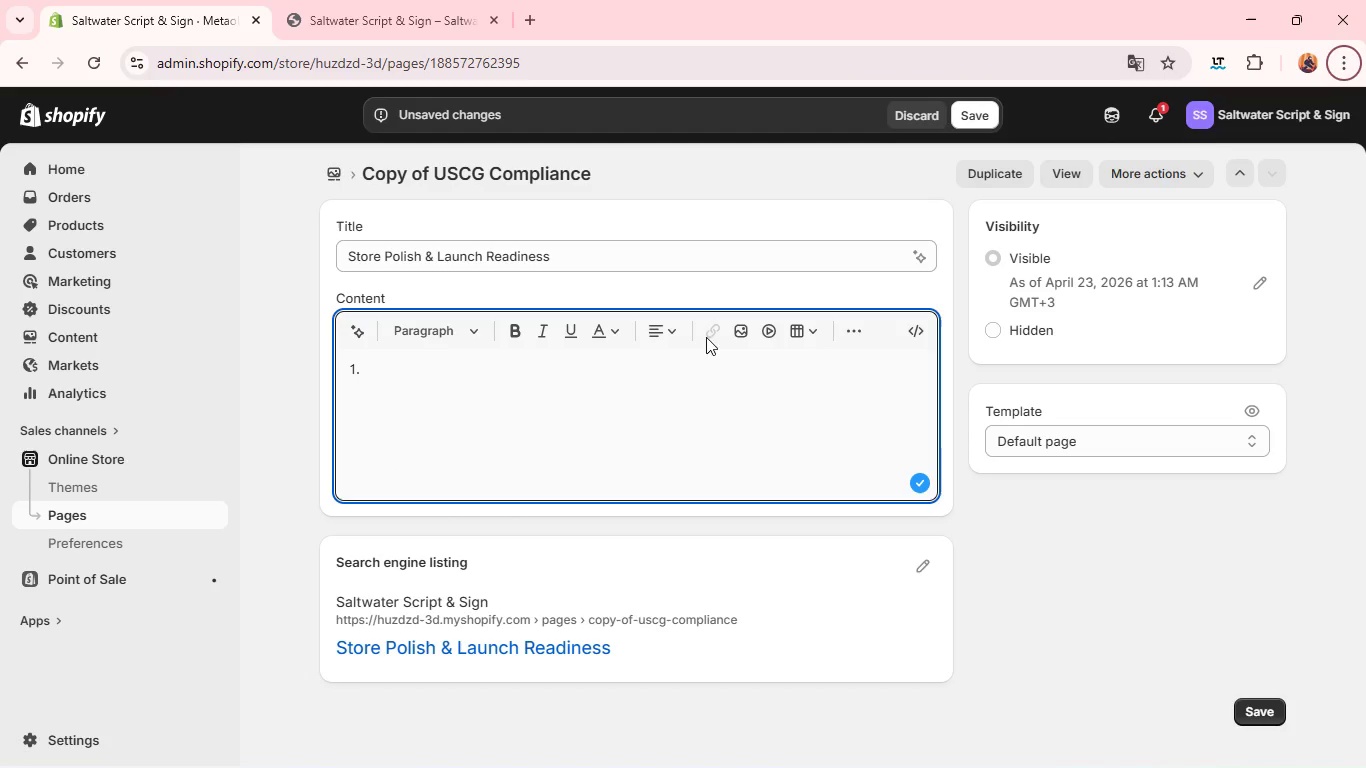 
left_click([692, 377])
 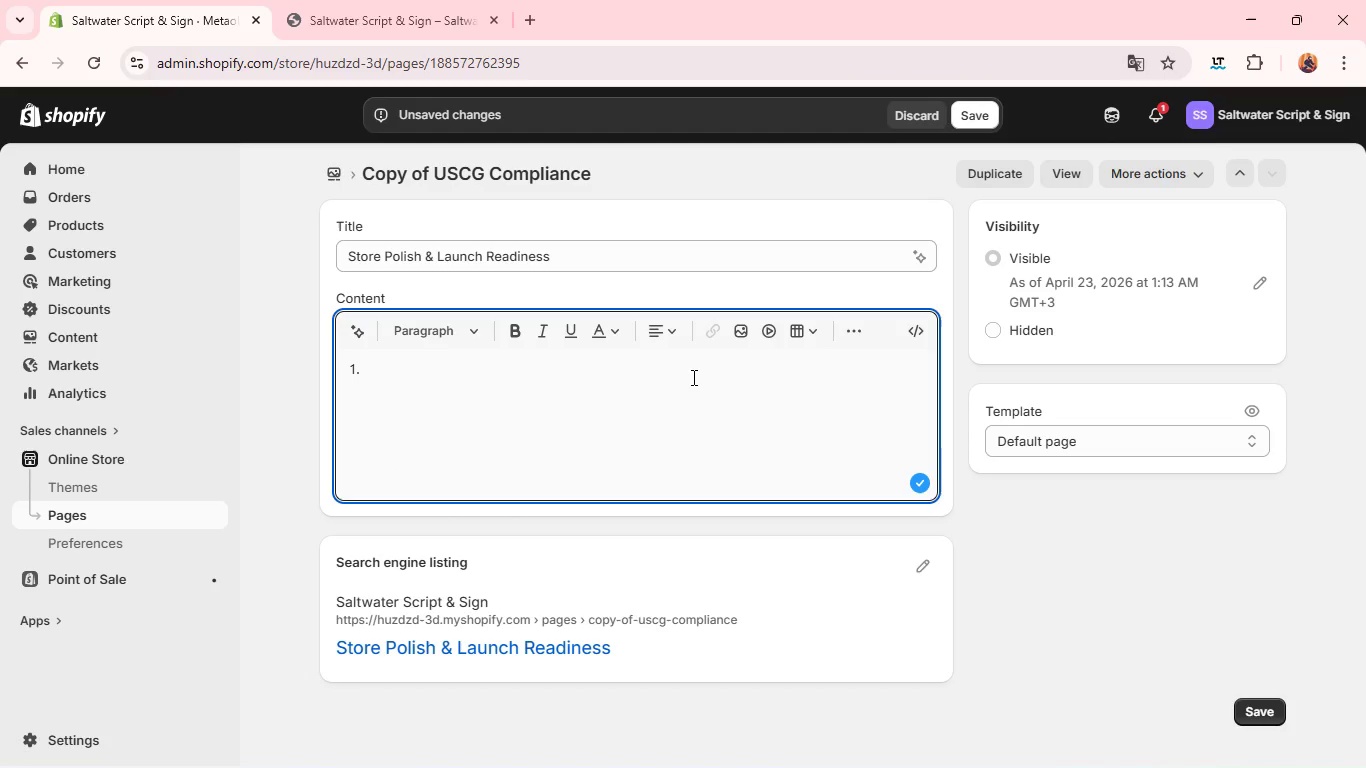 
type(Verify Everything )
 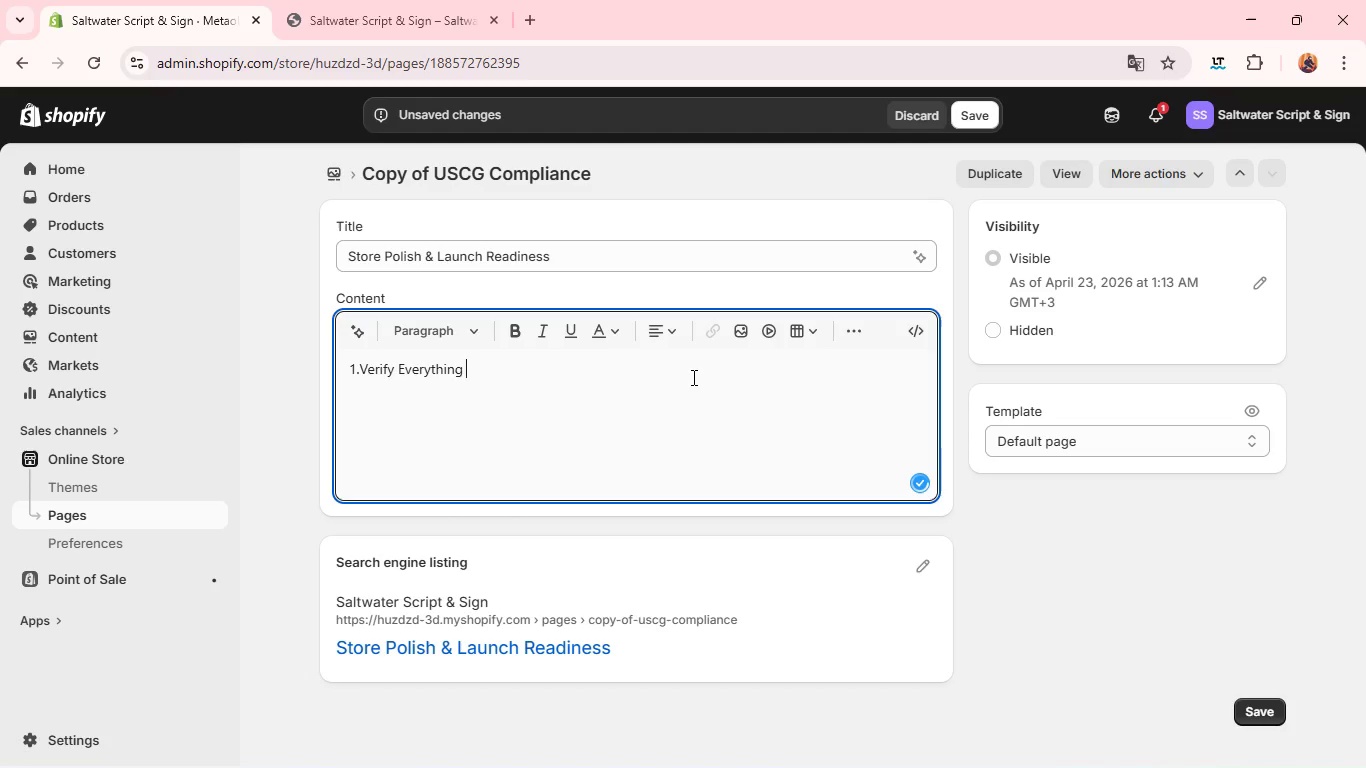 
key(Enter)
 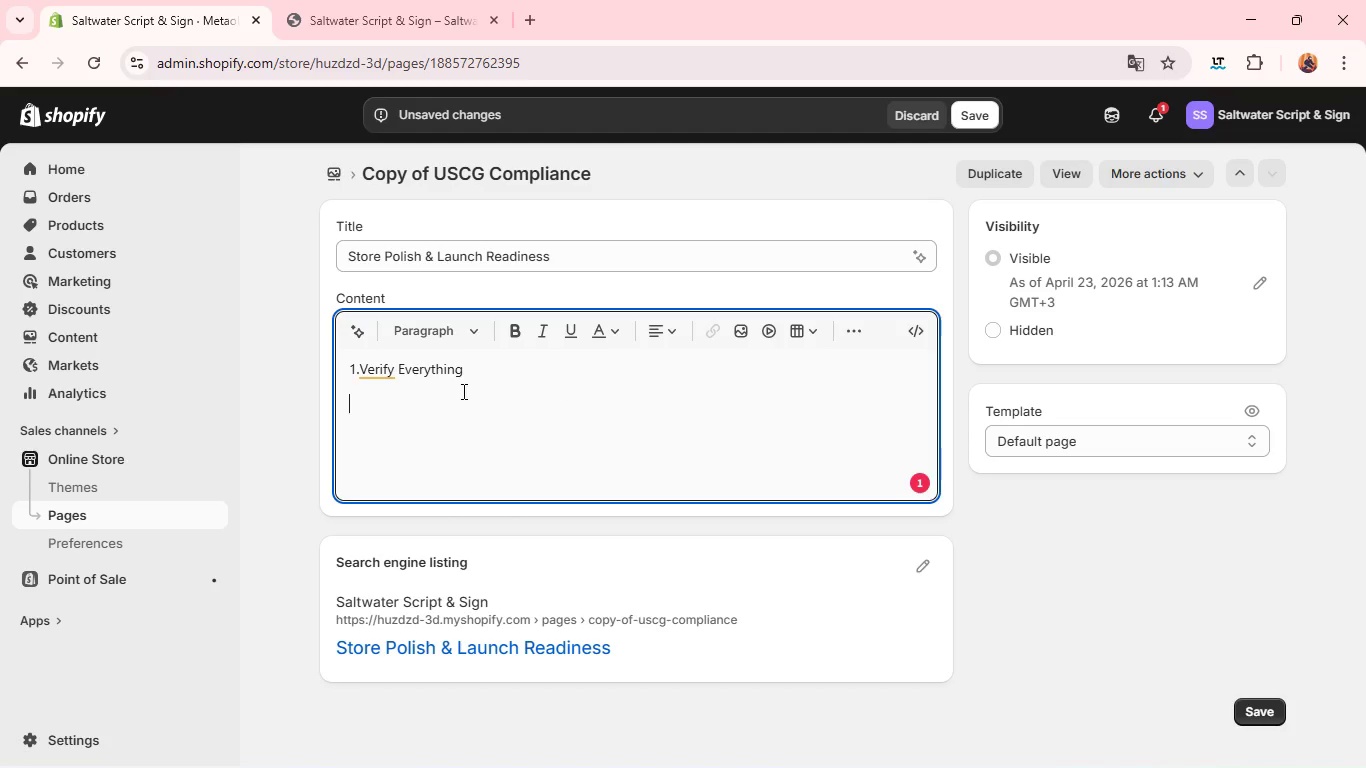 
left_click([377, 370])
 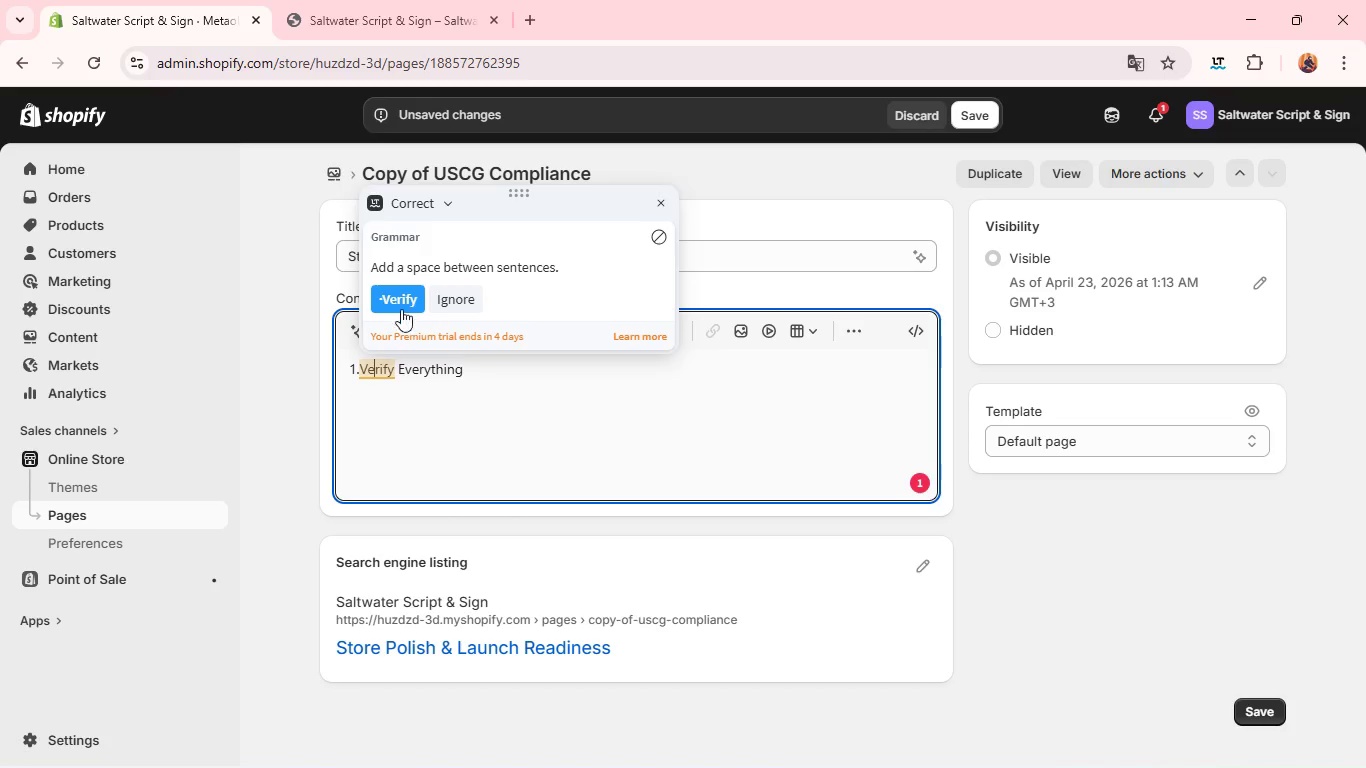 
left_click([398, 302])
 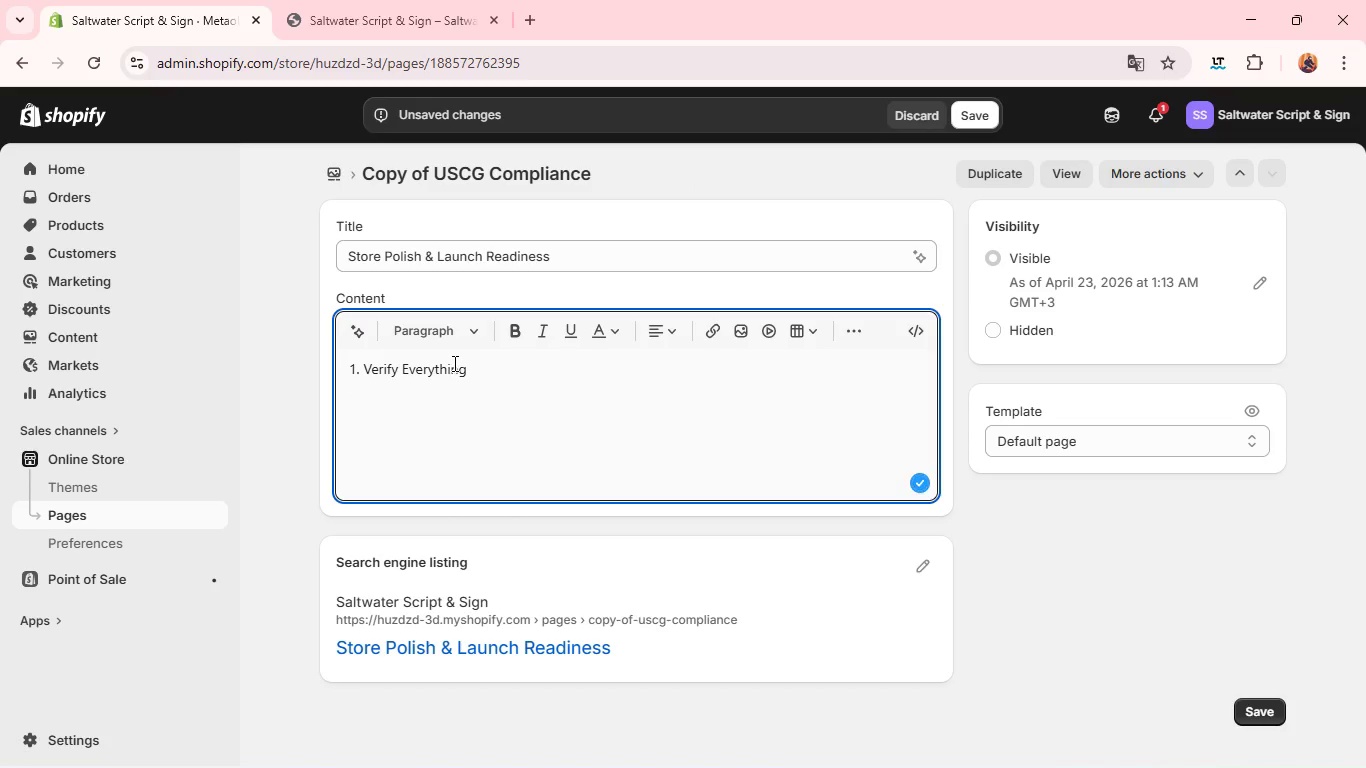 
left_click([483, 370])
 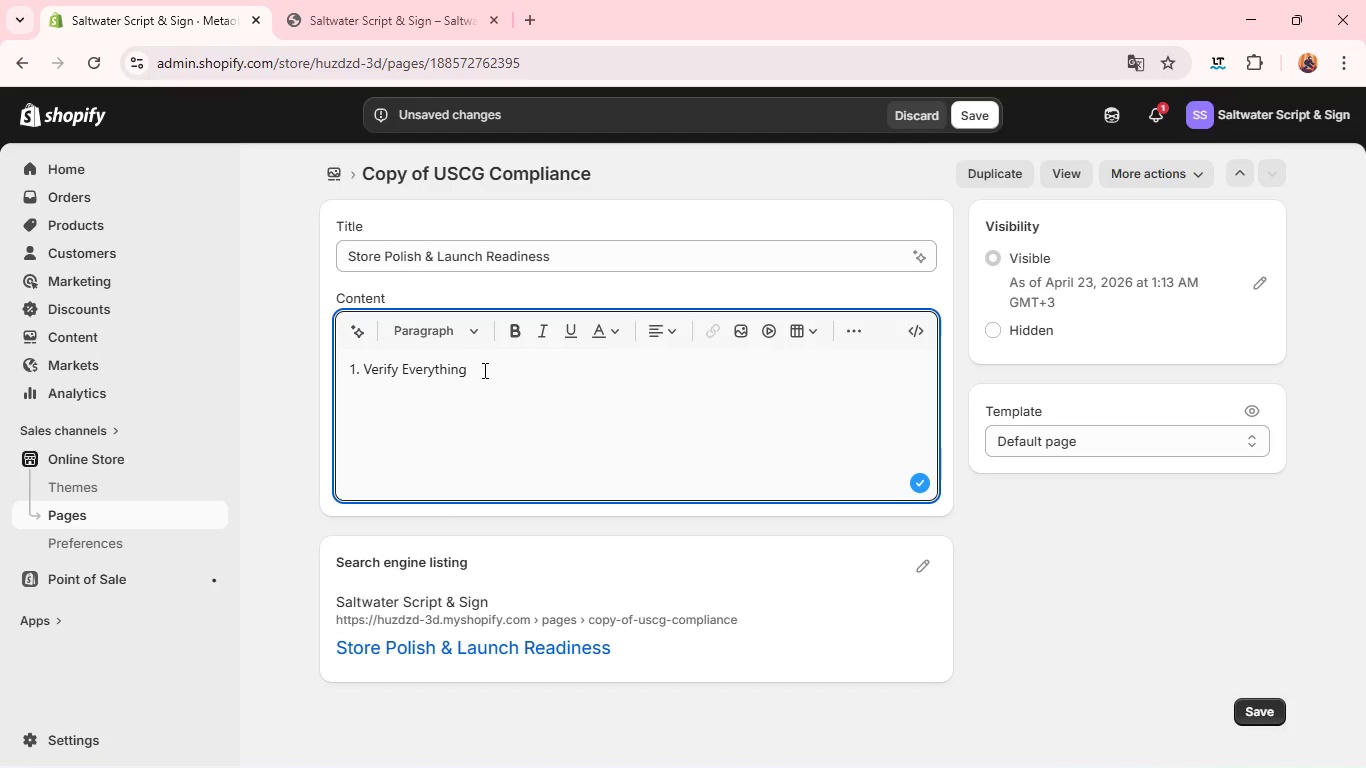 
key(Enter)
 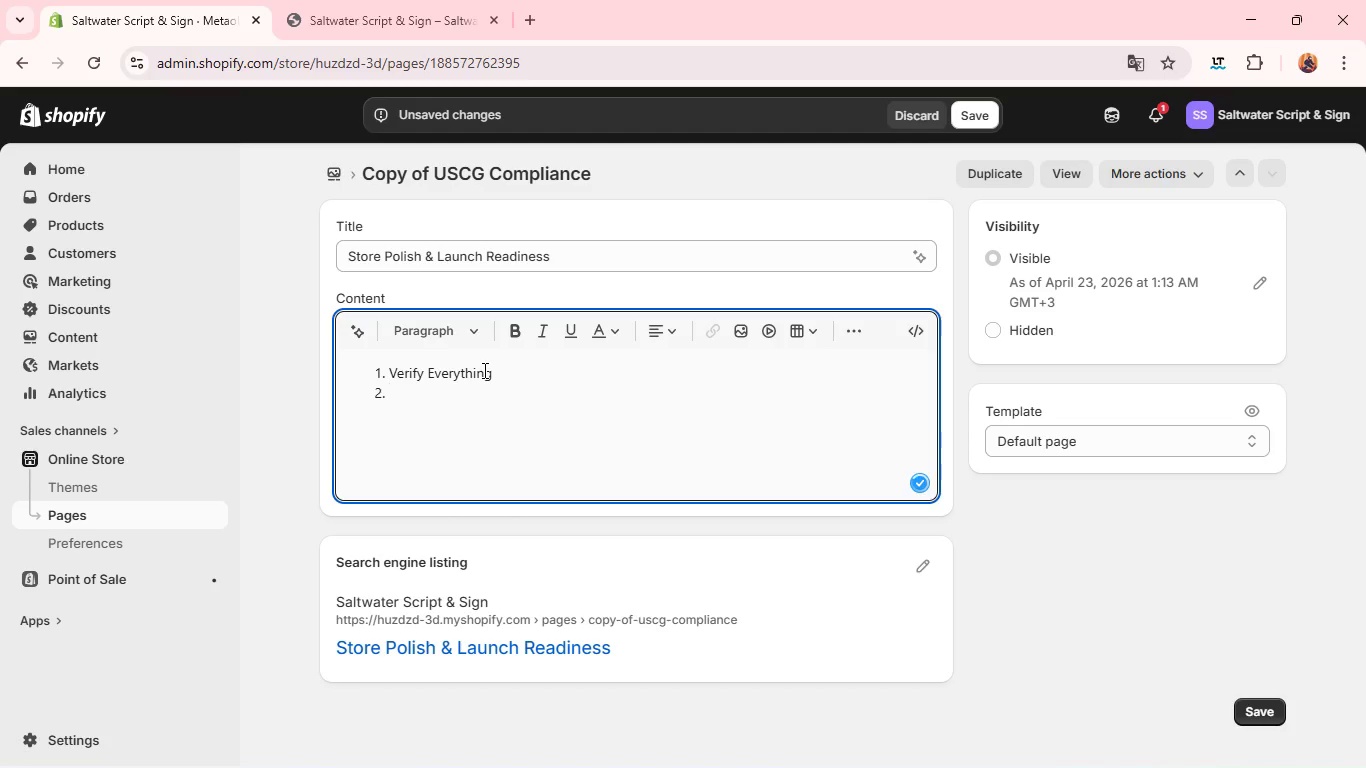 
key(Backspace)
 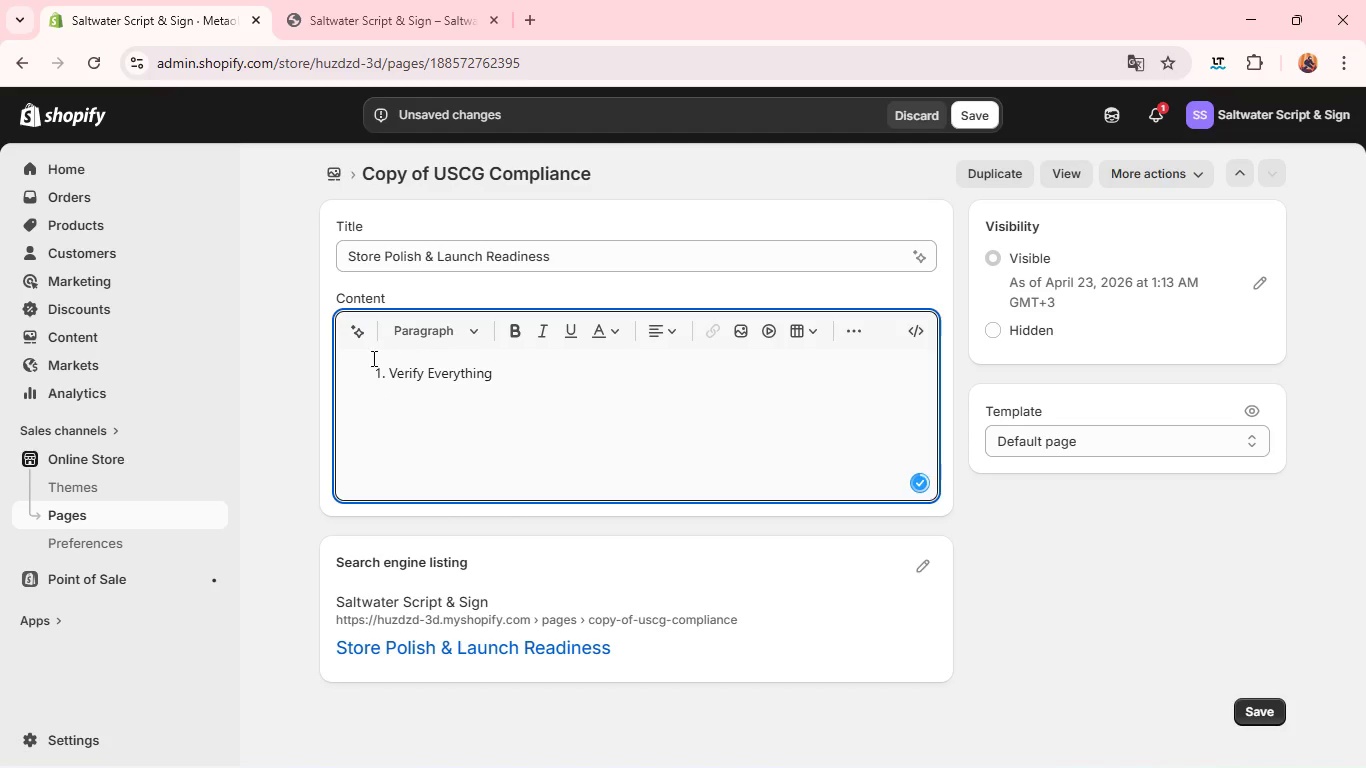 
left_click([371, 364])
 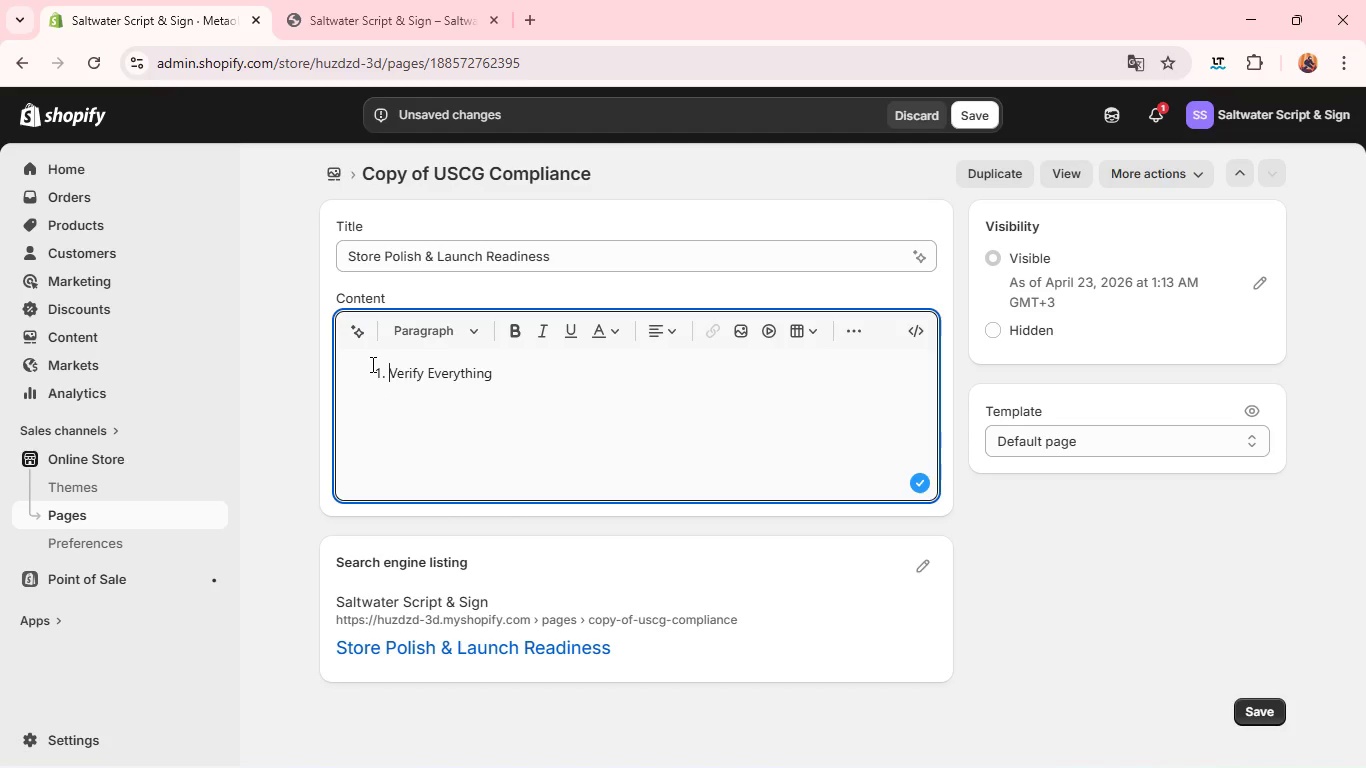 
key(Backspace)
 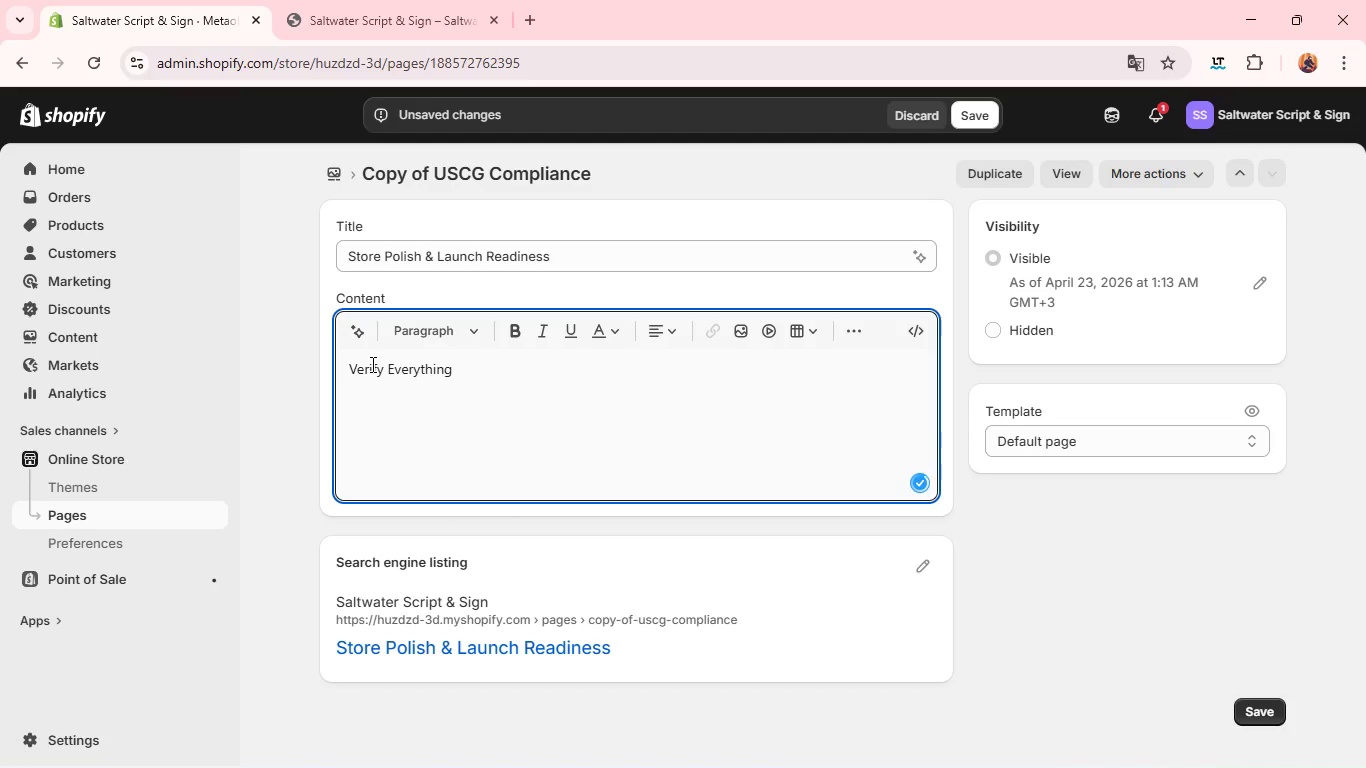 
key(1)
 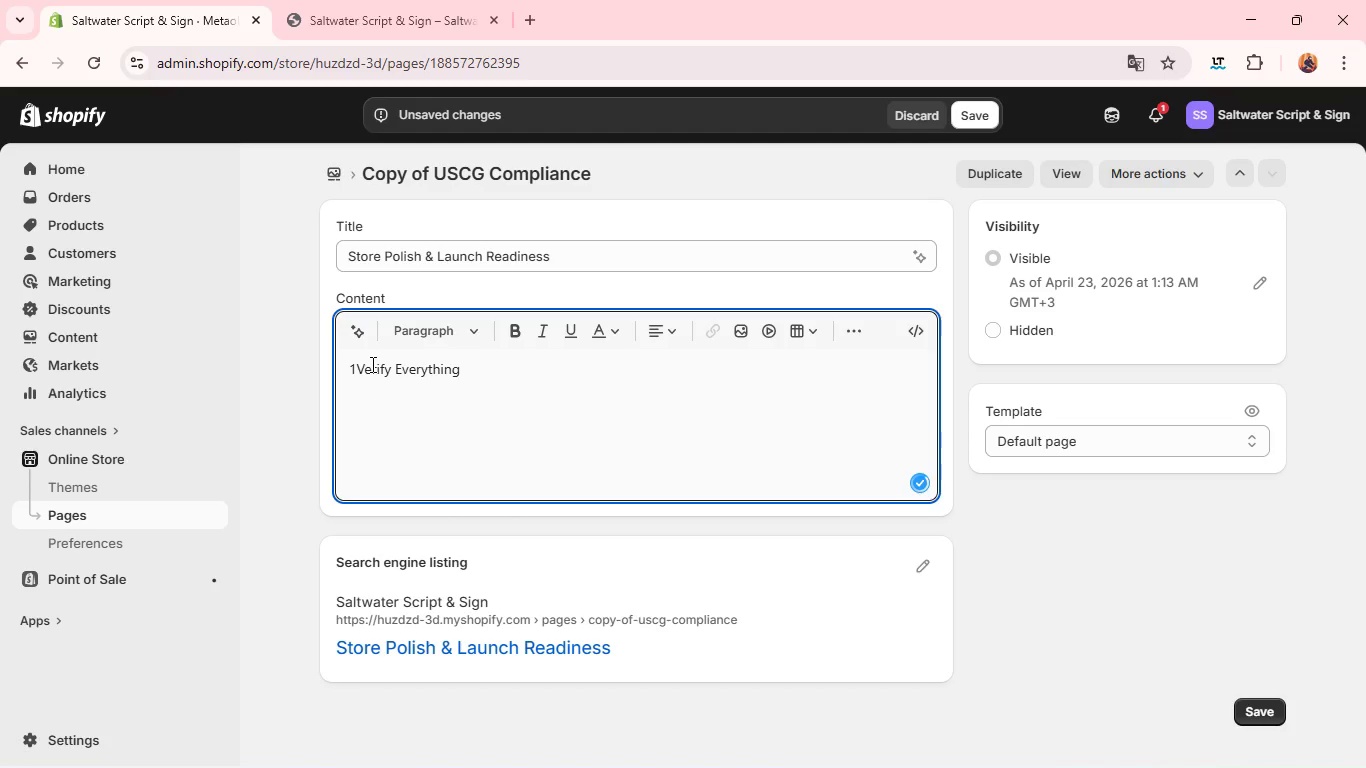 
key(Period)
 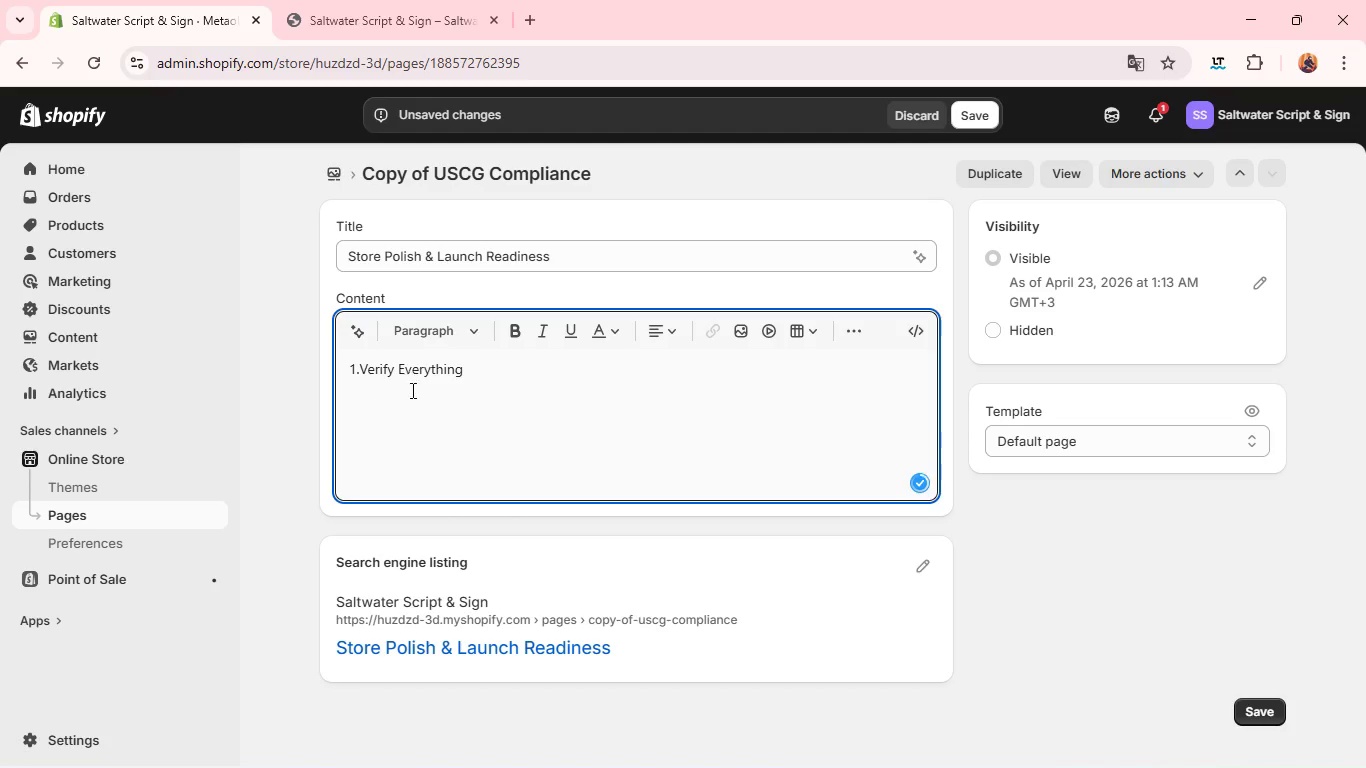 
left_click([411, 395])
 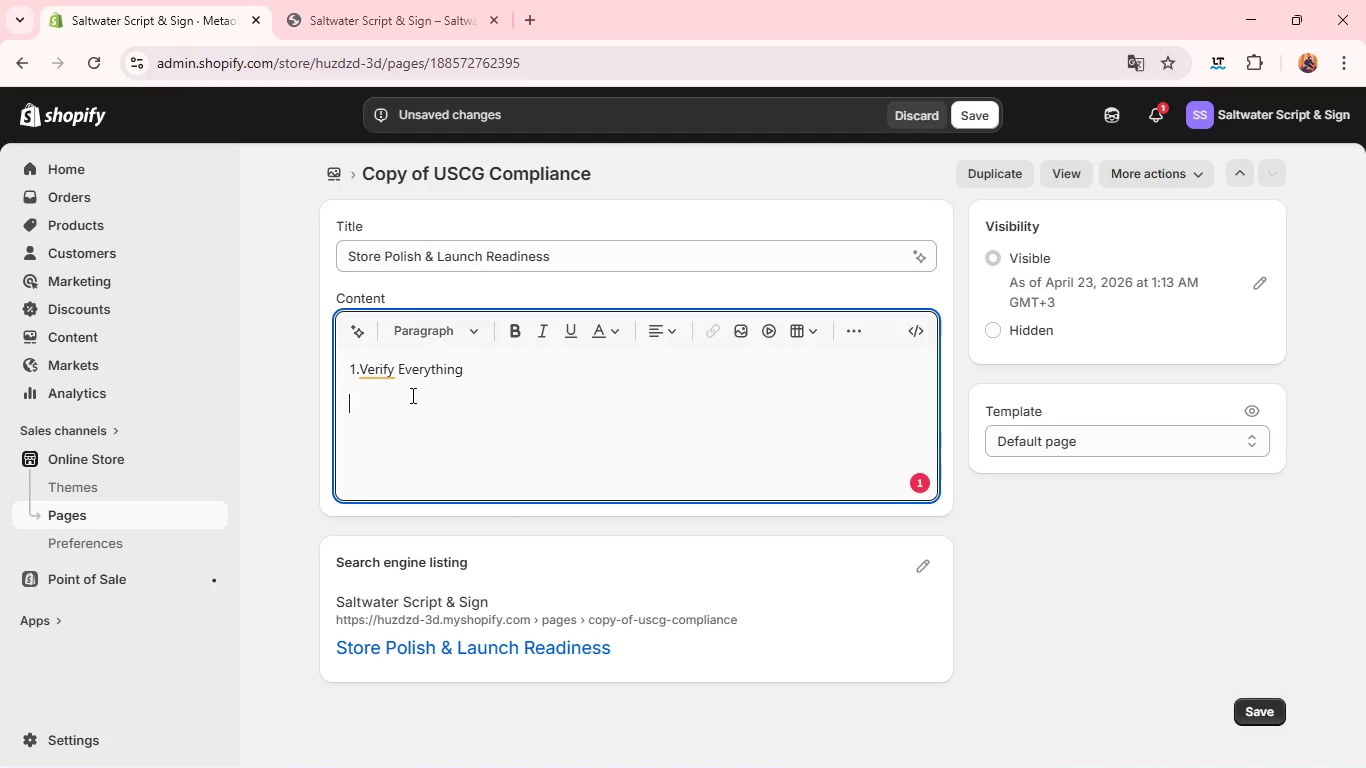 
type(Go to your store frontend and check:)
 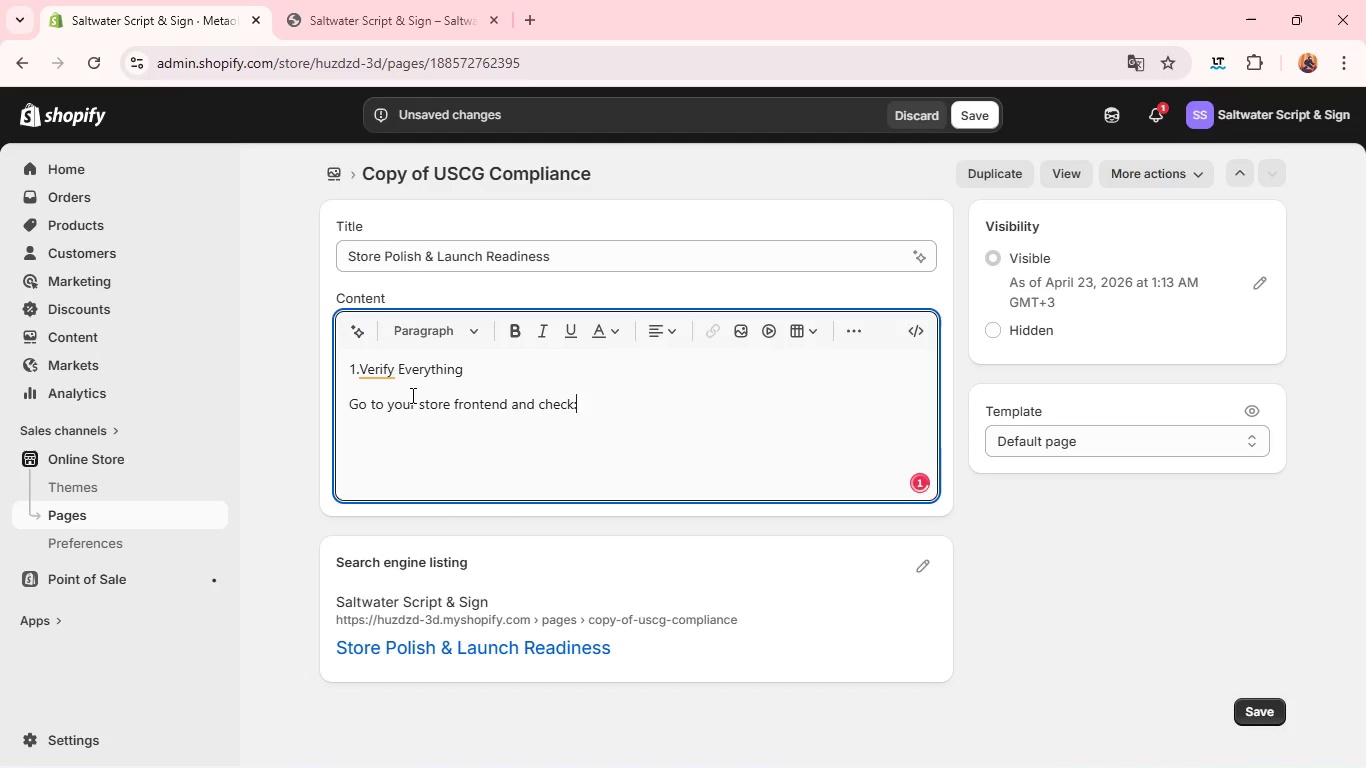 
key(Enter)
 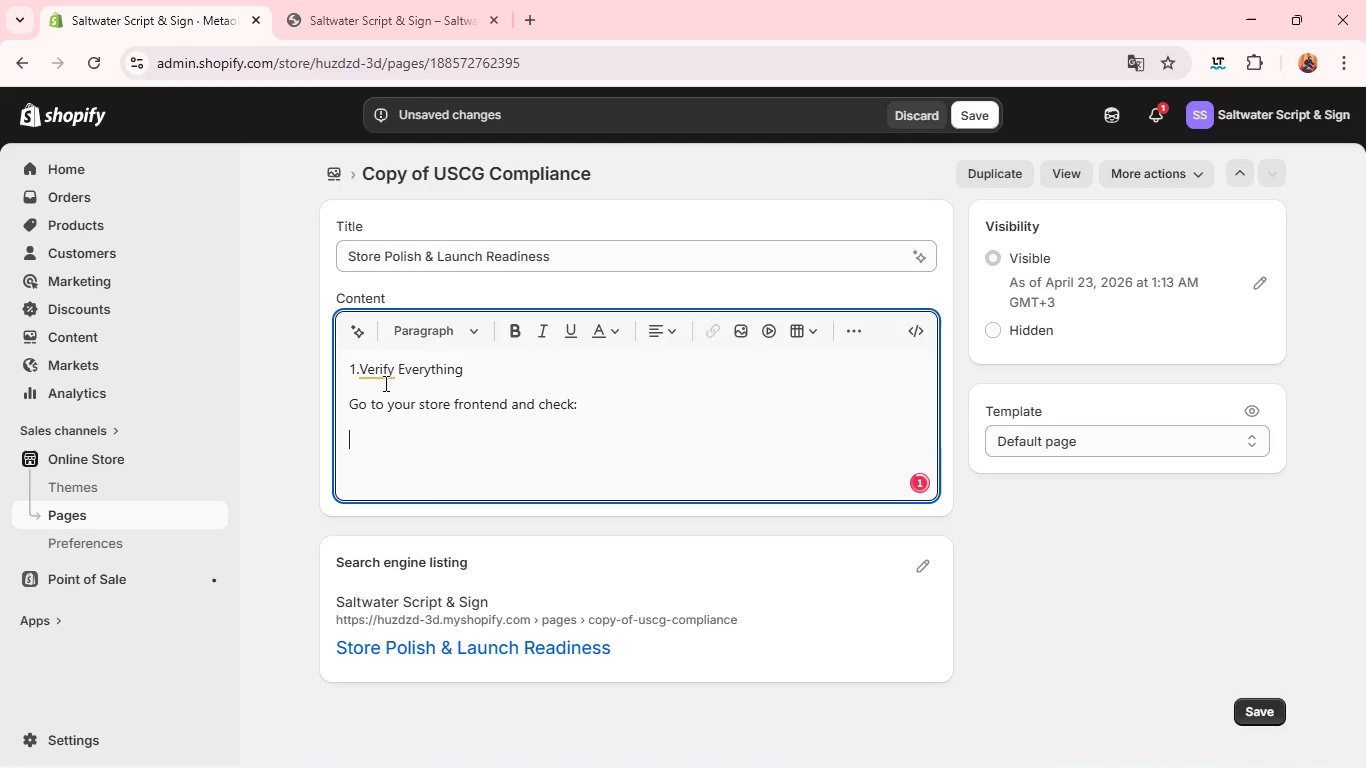 
left_click([376, 373])
 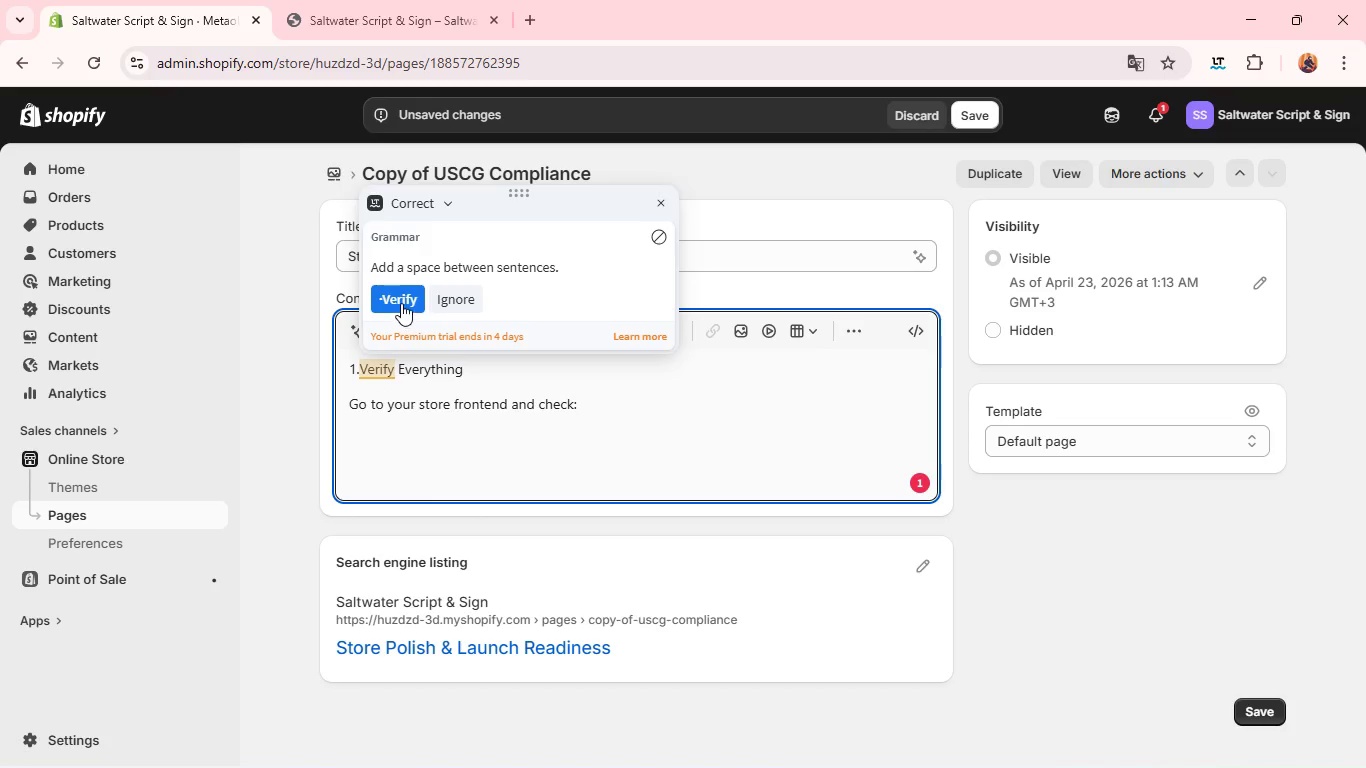 
left_click([401, 303])
 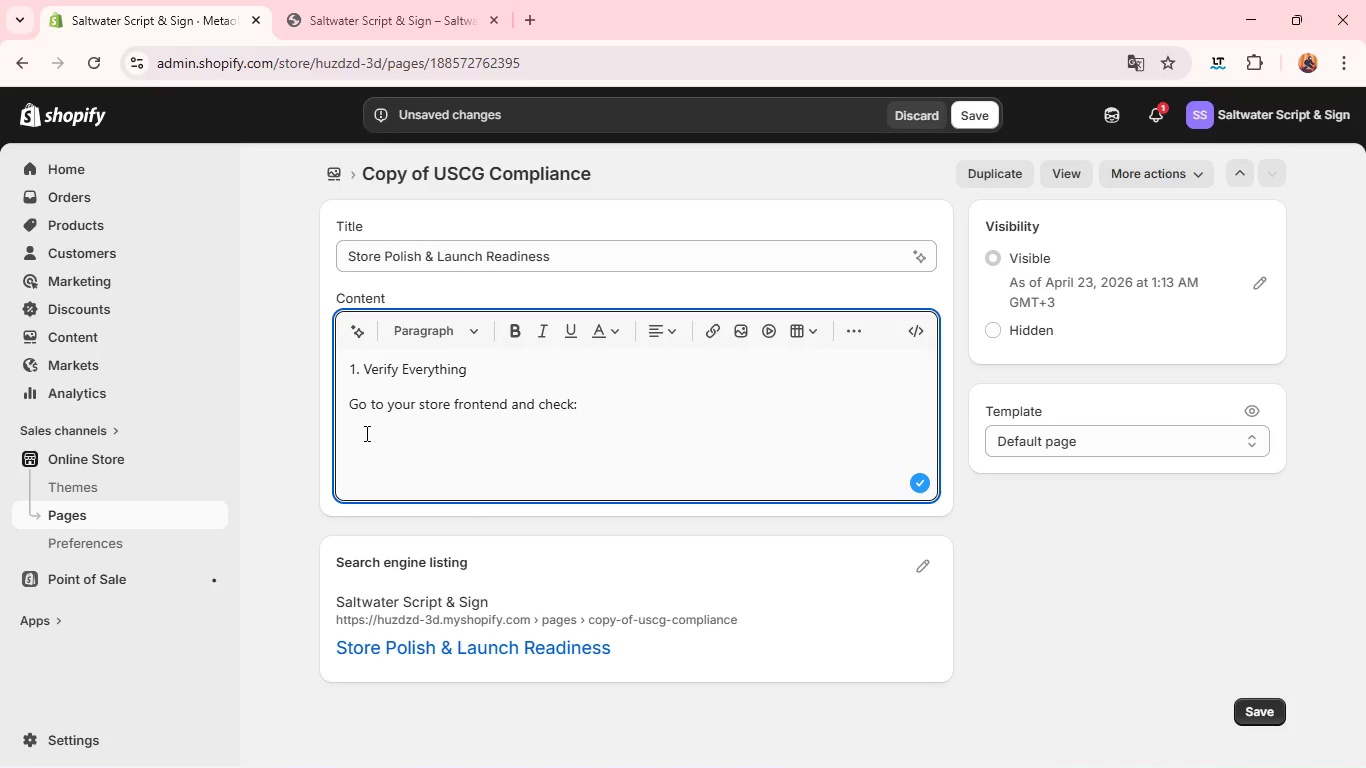 
left_click([364, 434])
 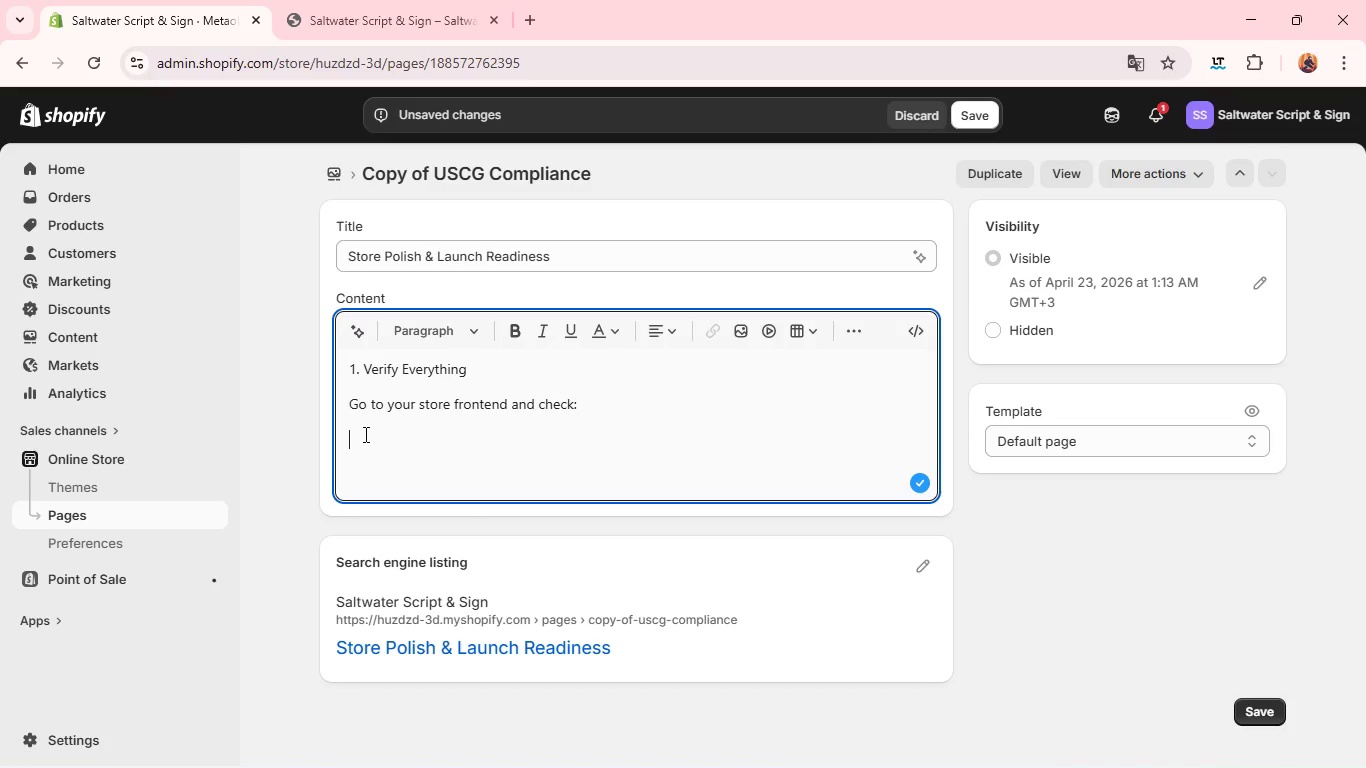 
type(Products)
 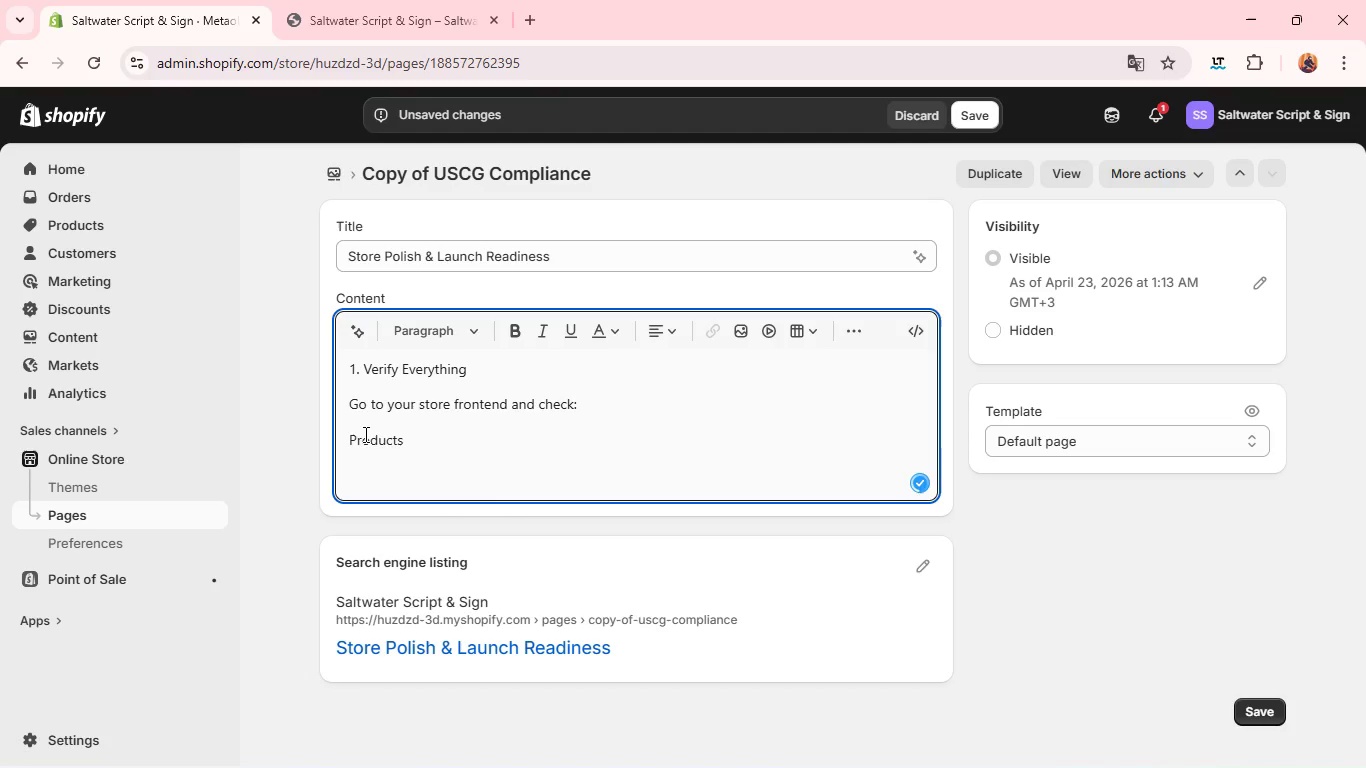 
key(Enter)
 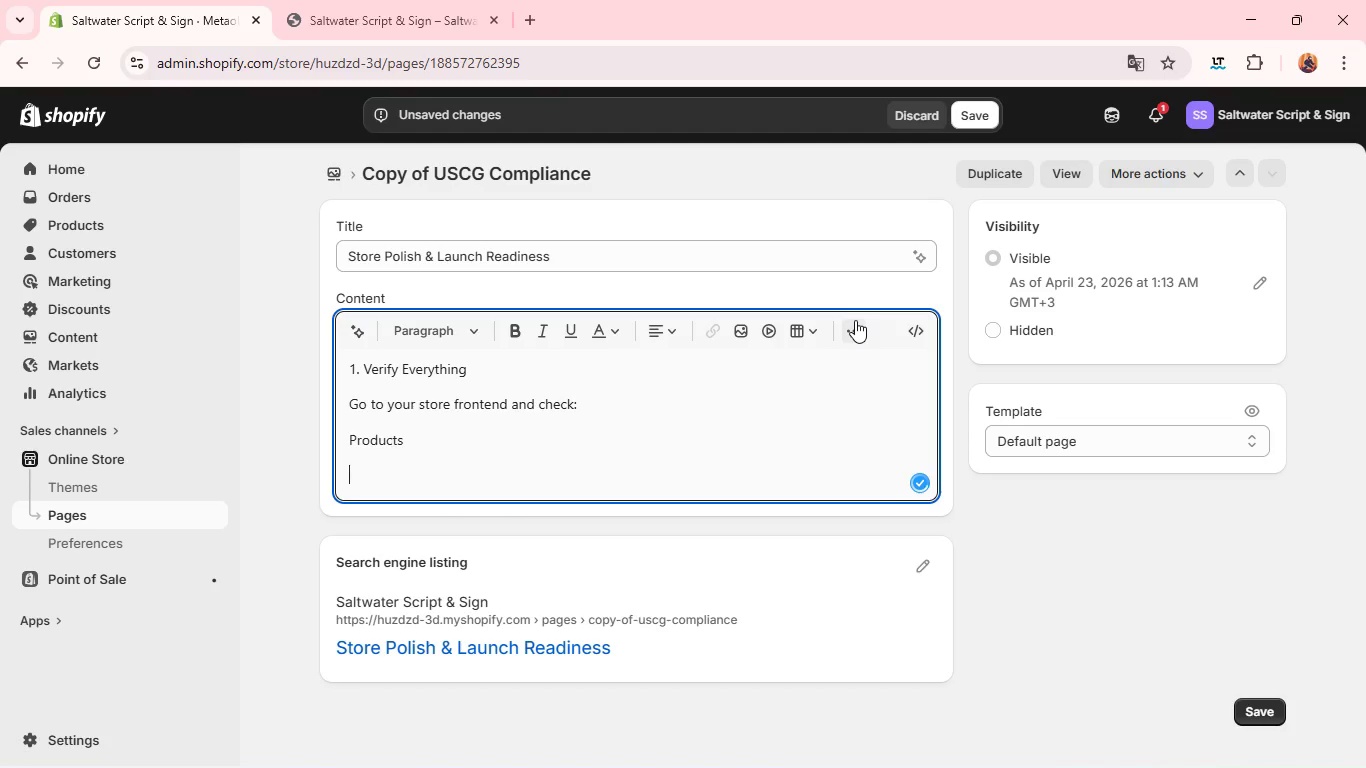 
left_click([854, 322])
 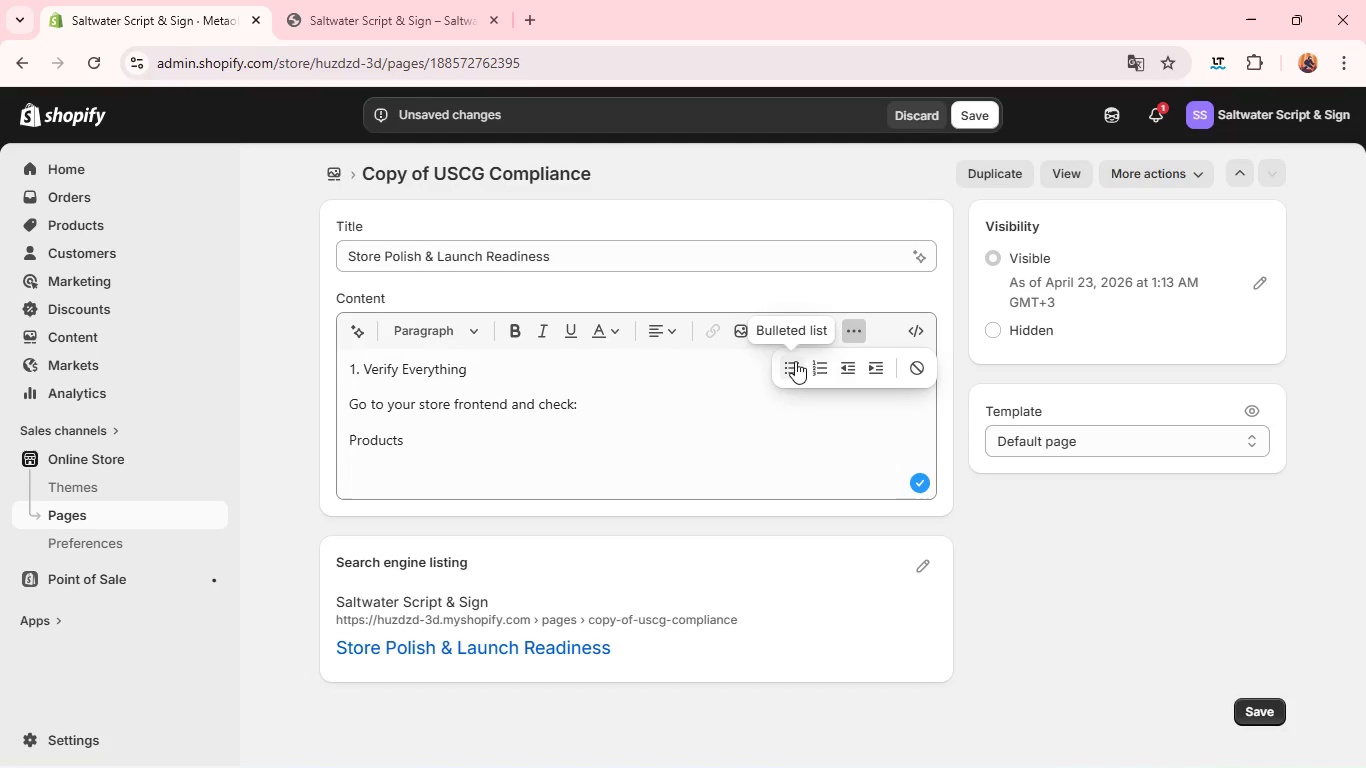 
left_click([788, 366])
 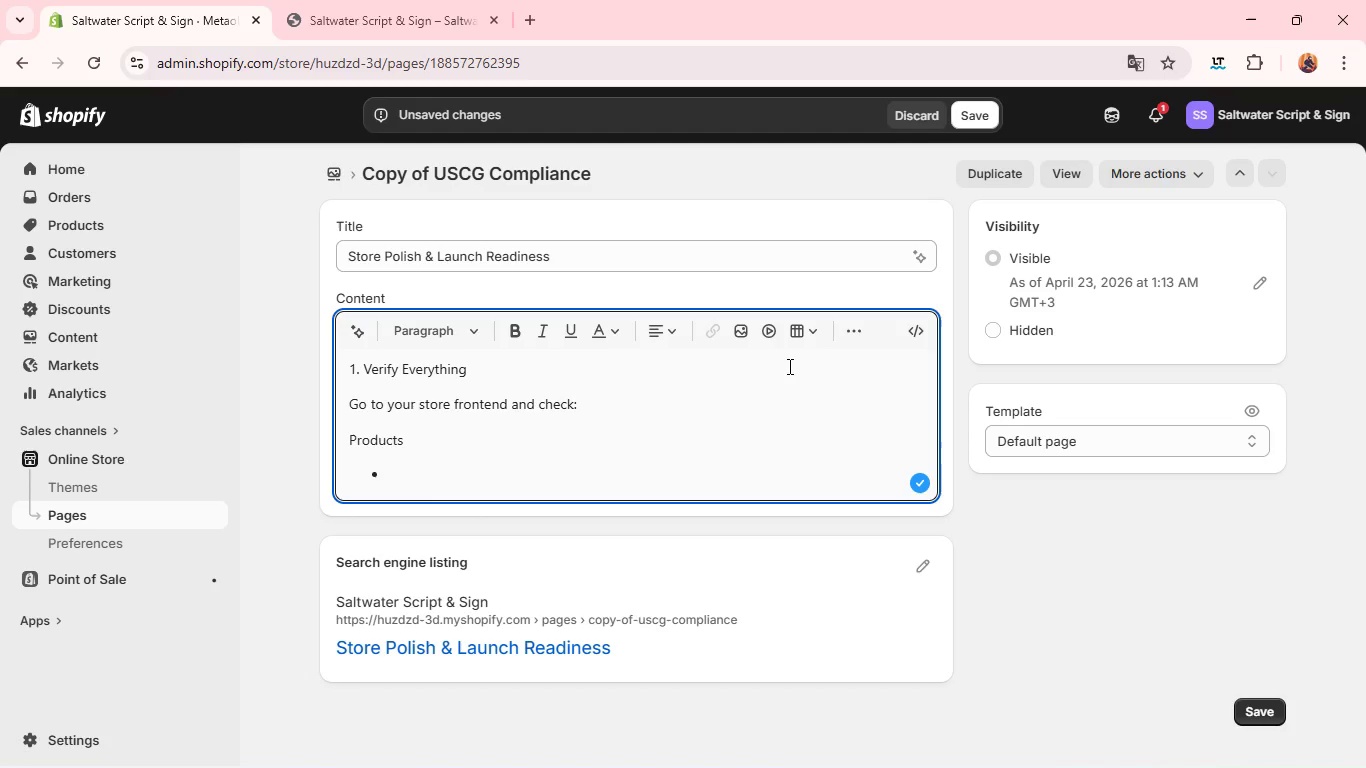 
wait(12.23)
 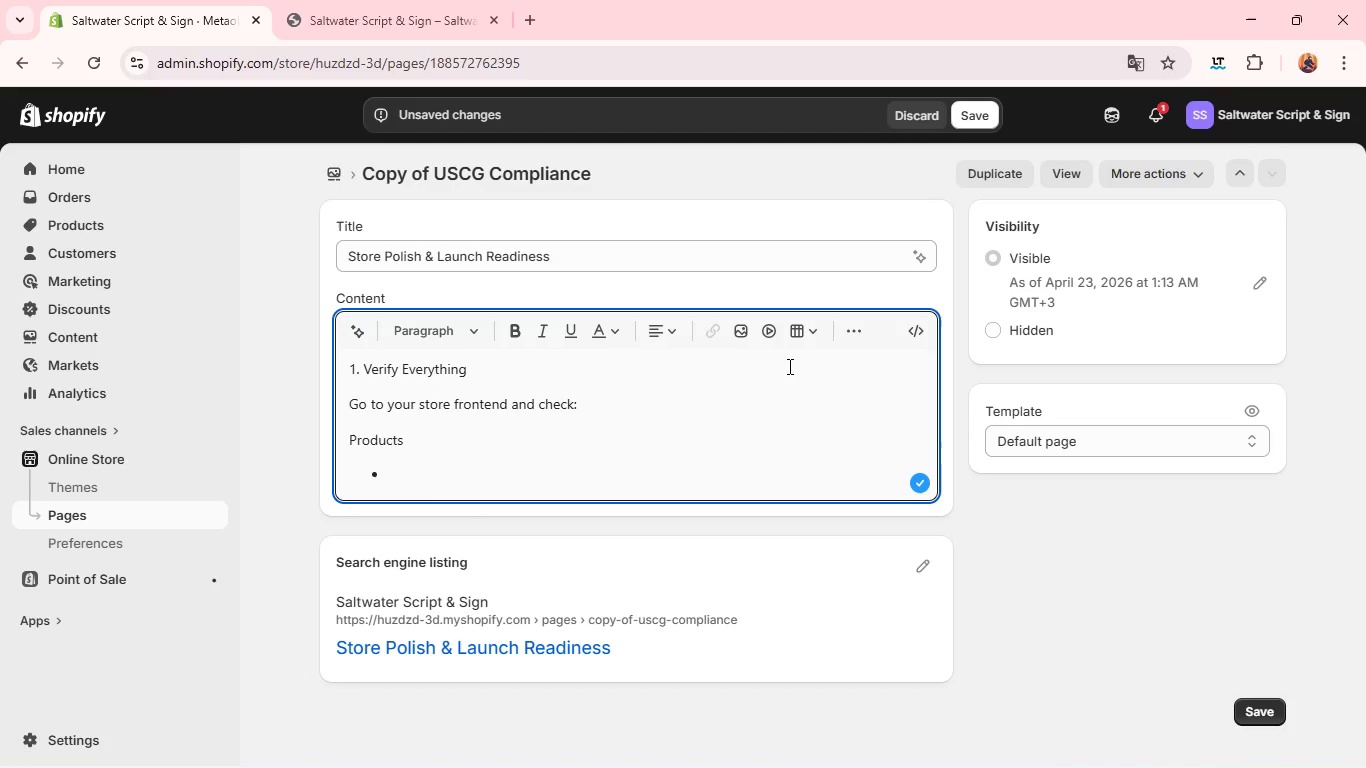 
type(All 5 pr)
key(Backspace)
type(roducts visiblr)
 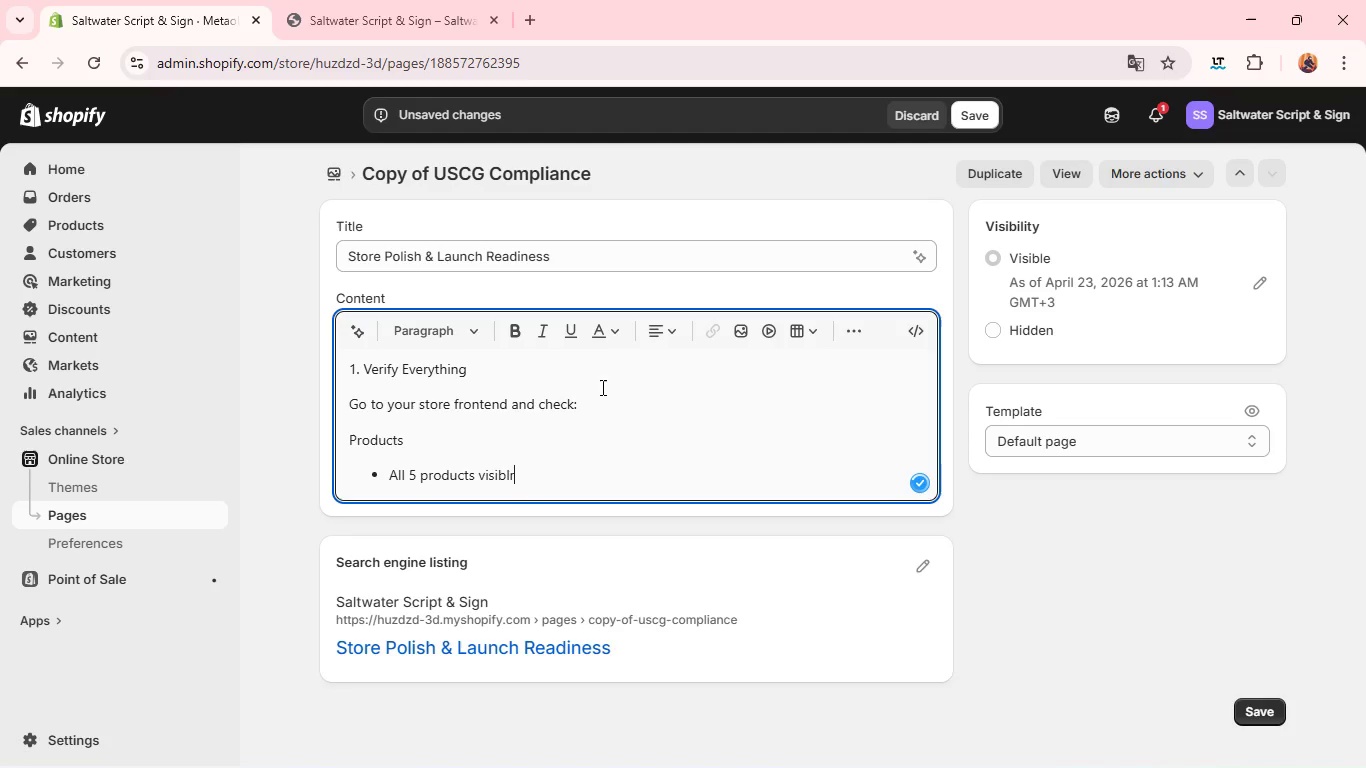 
key(Enter)
 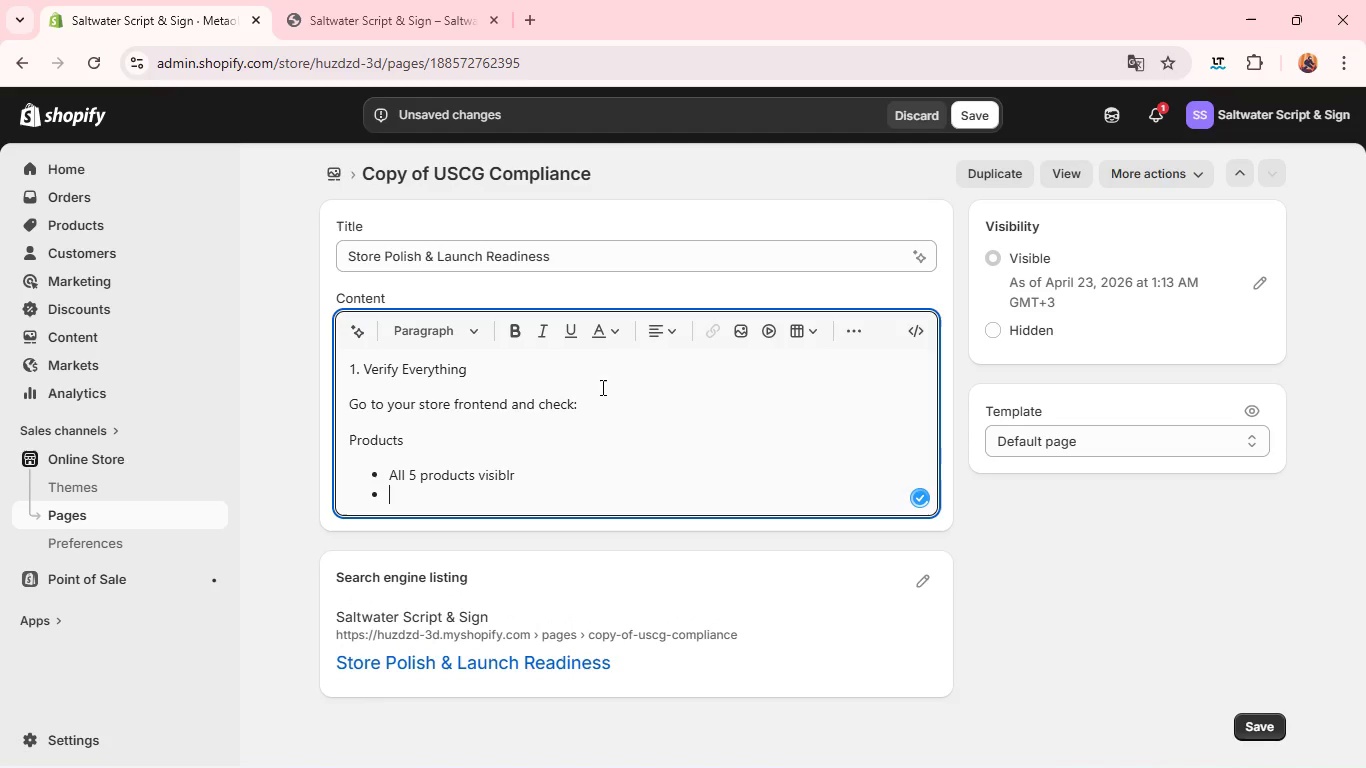 
type(Variants selected ()
 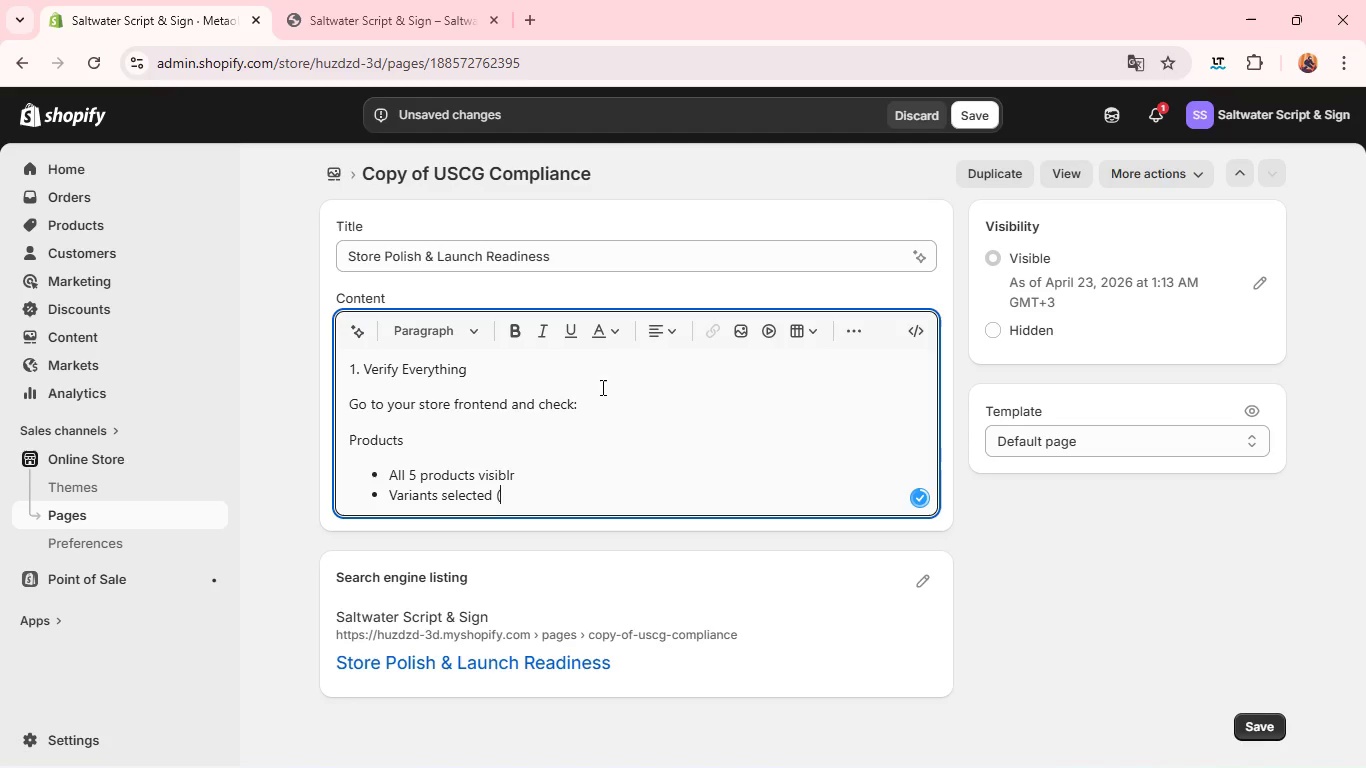 
wait(46.62)
 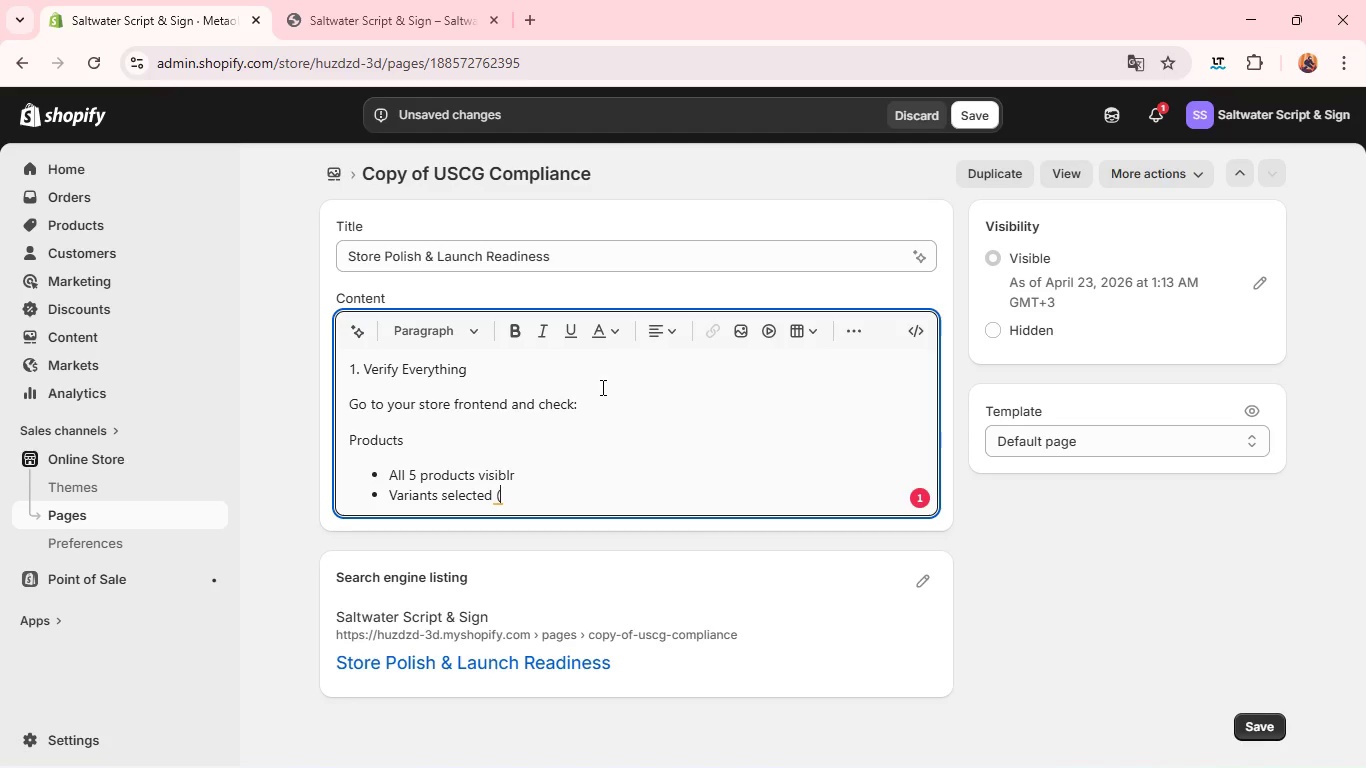 
type(no missing options))
 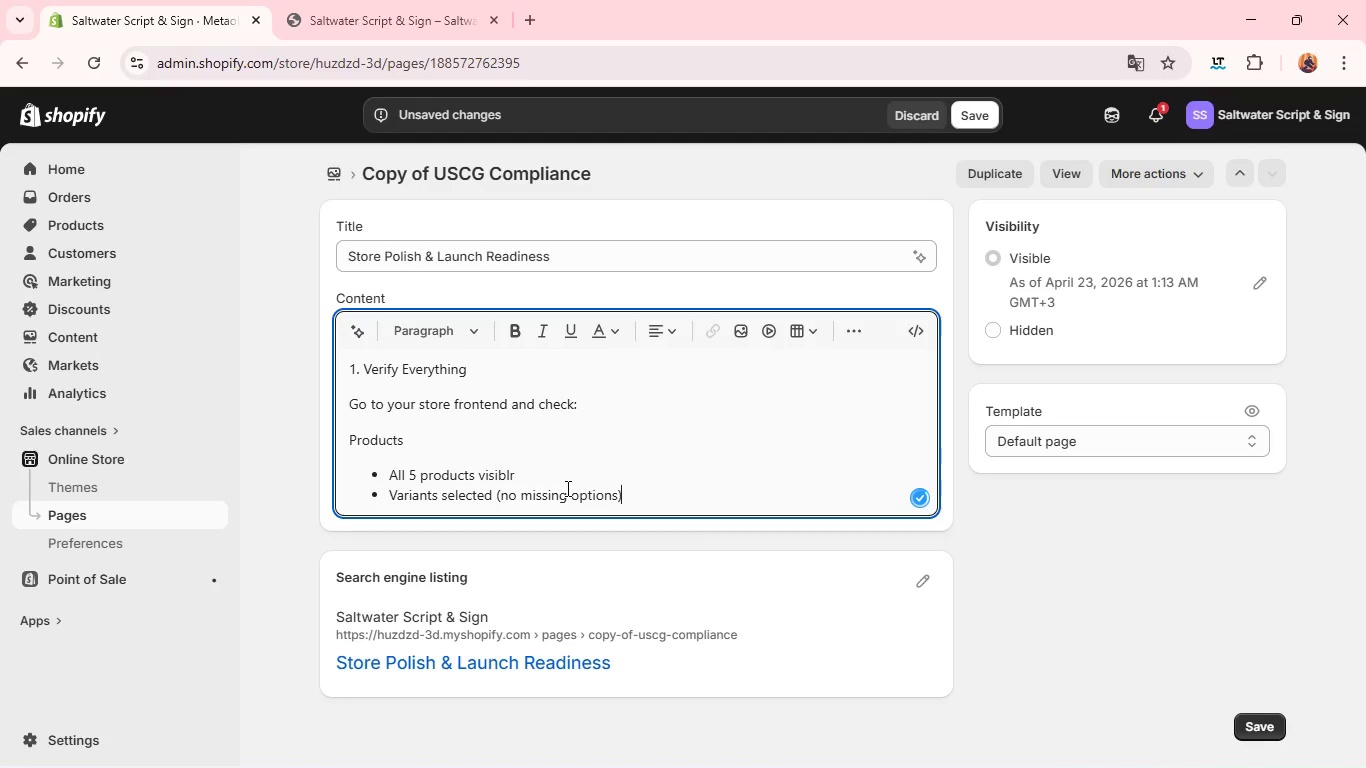 
key(Enter)
 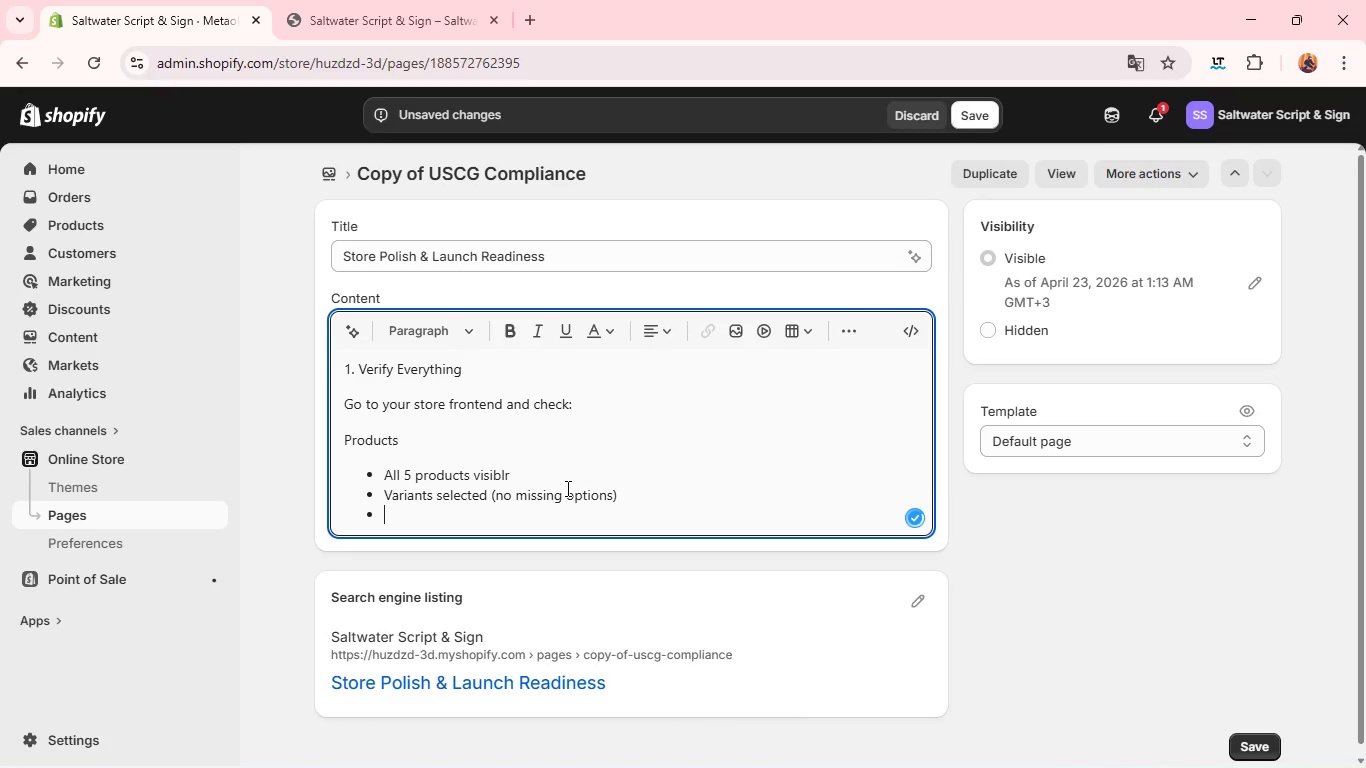 
type(Prices corre)
 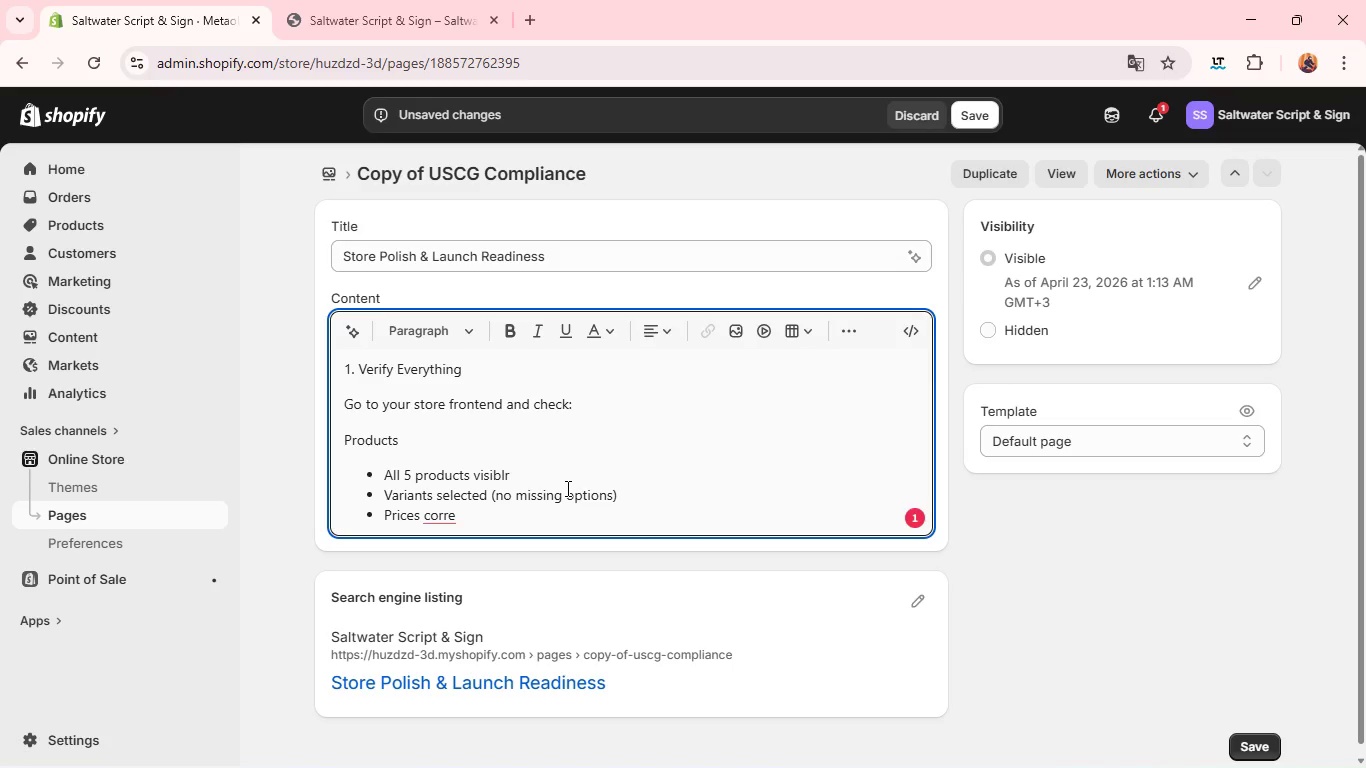 
wait(8.8)
 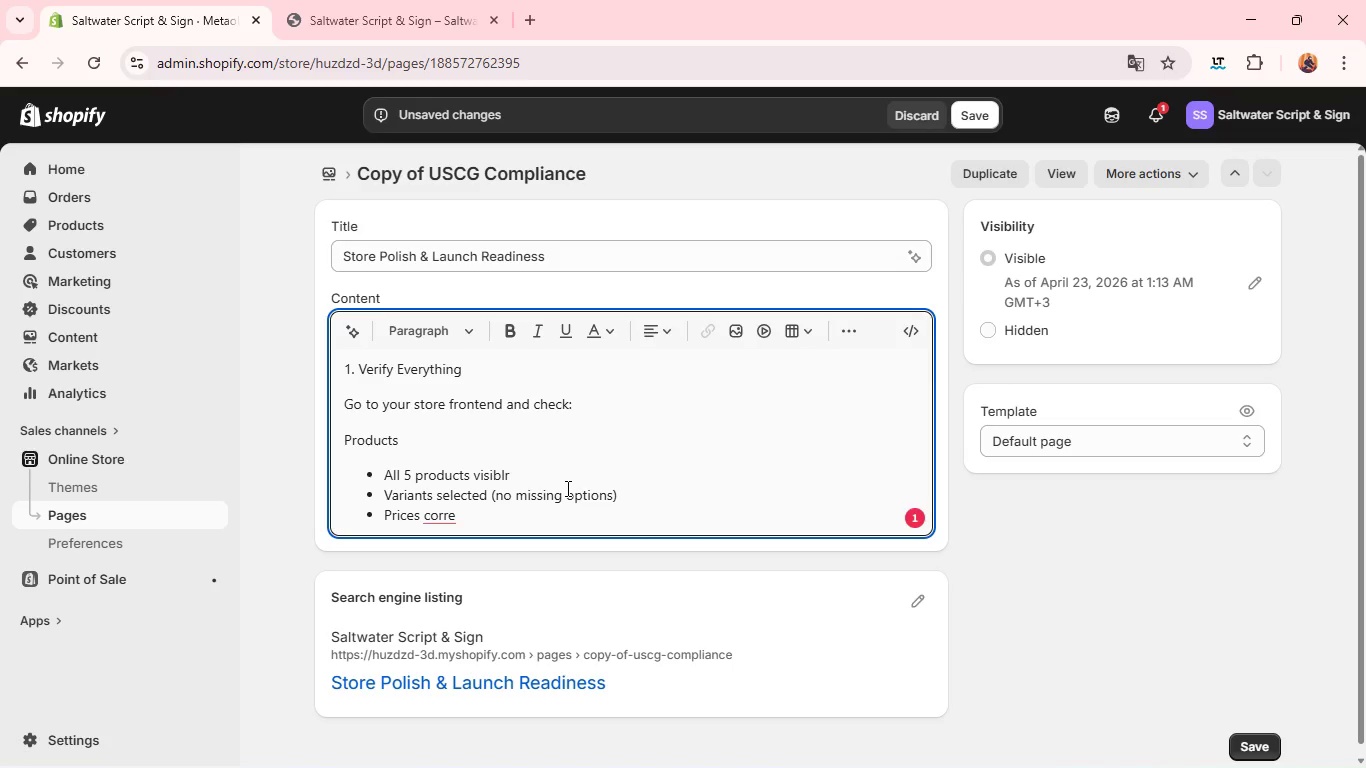 
type(ct per variant)
 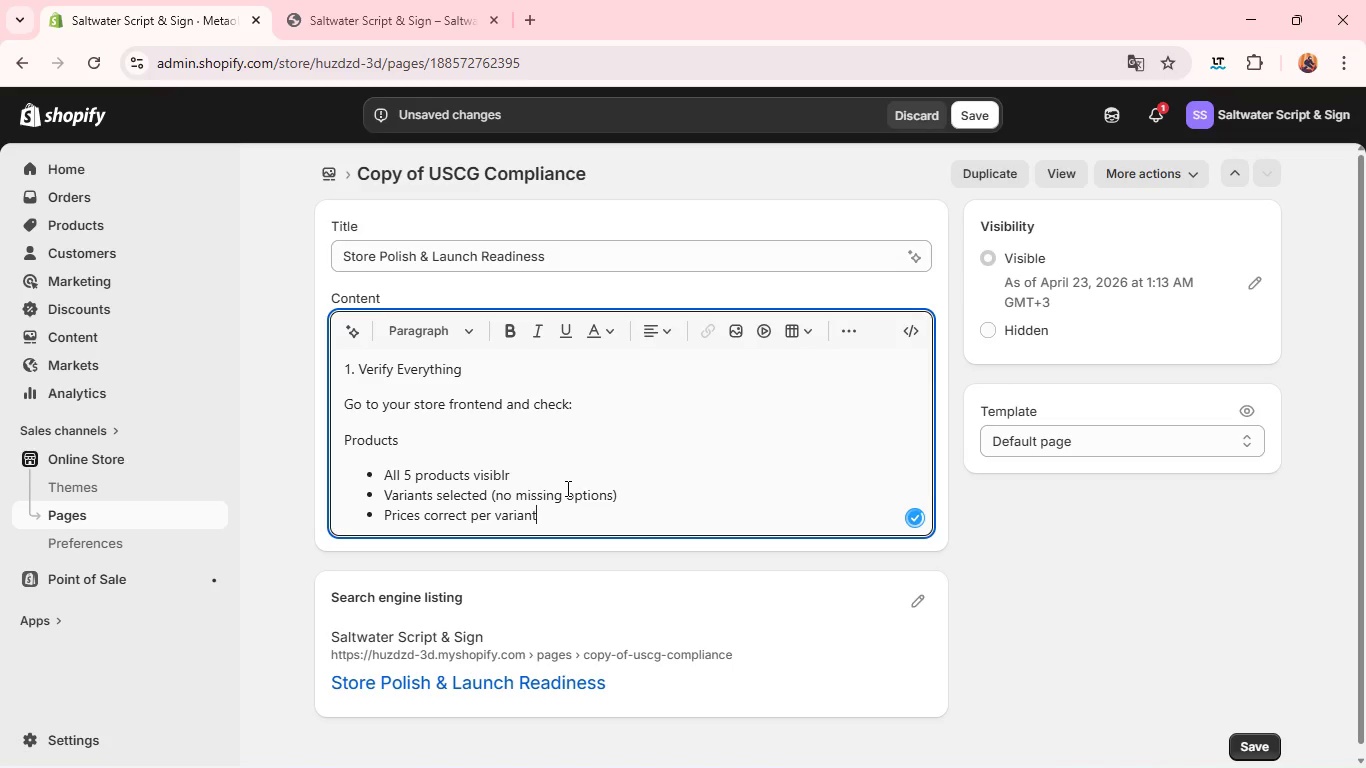 
key(Enter)
 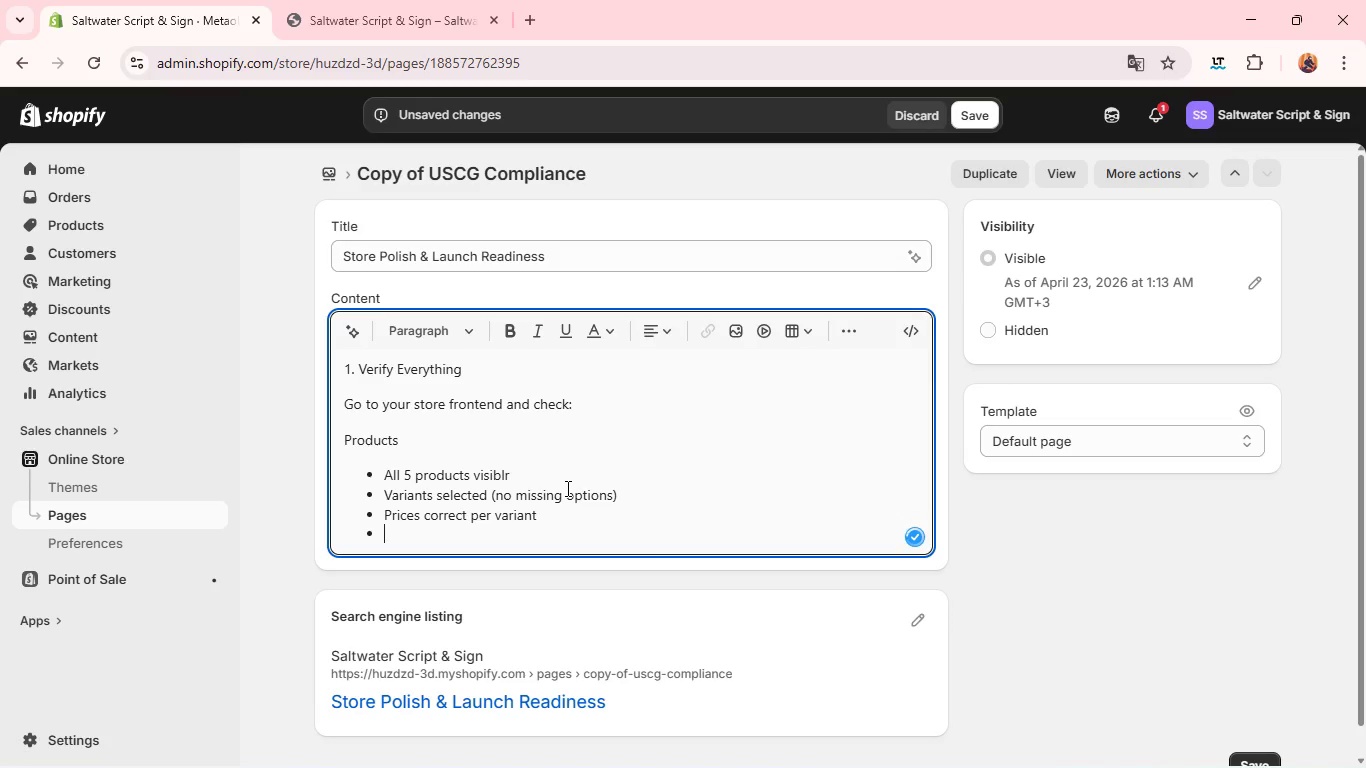 
type(No placeholder content)
 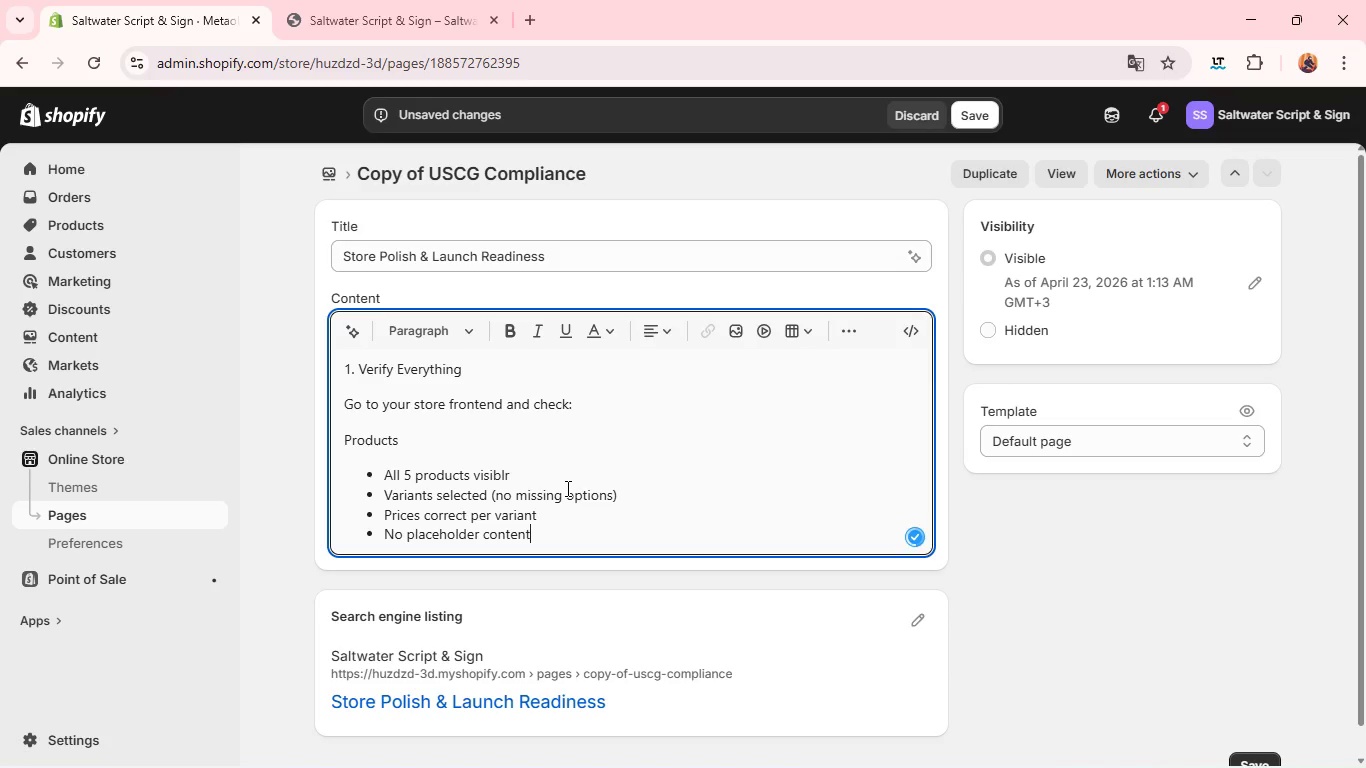 
key(Enter)
 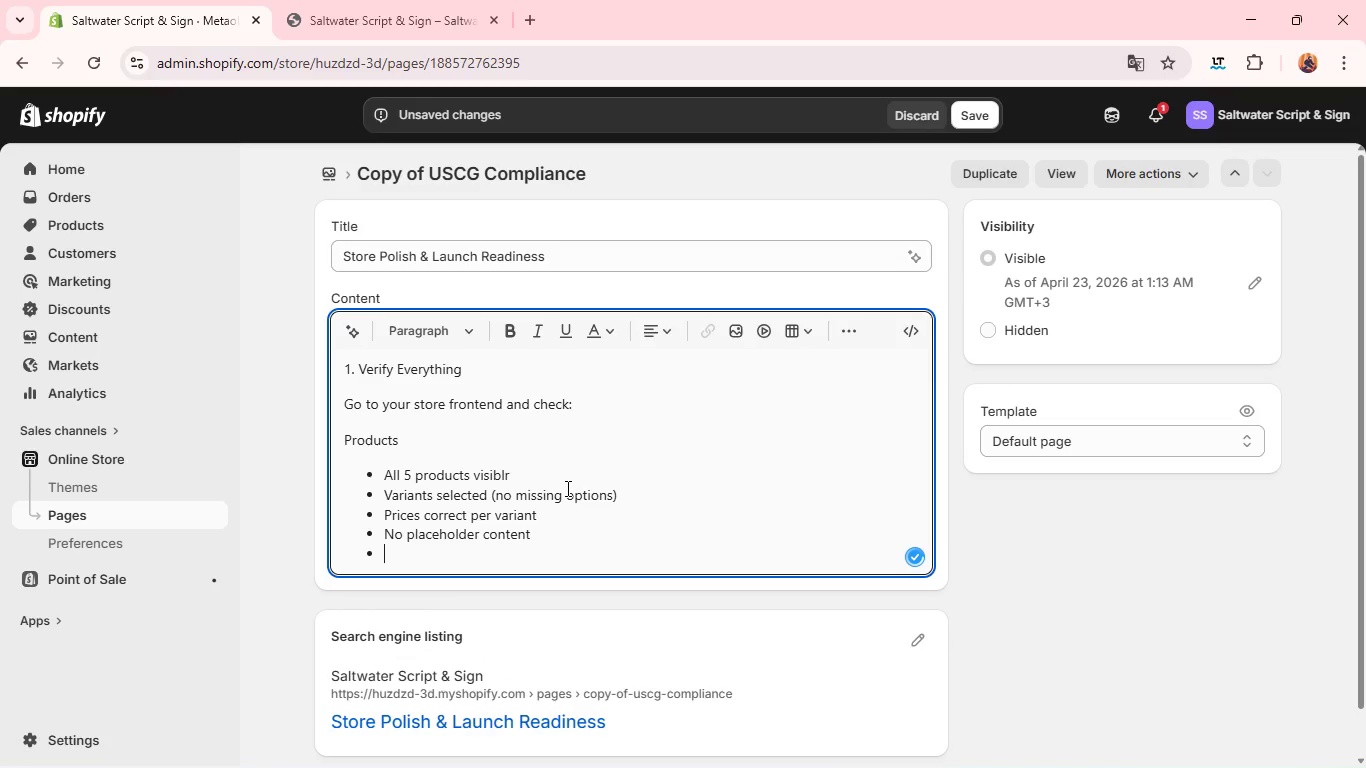 
key(Enter)
 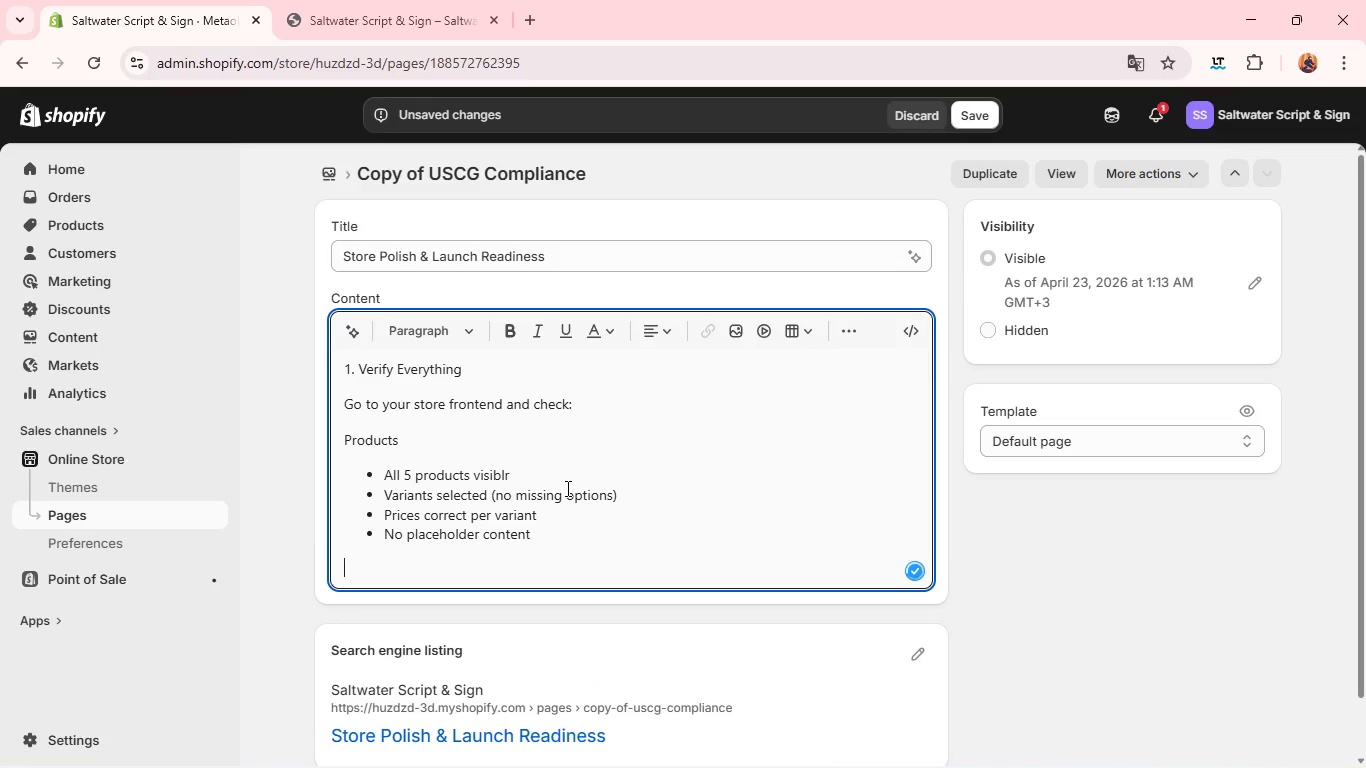 
type(Collections)
 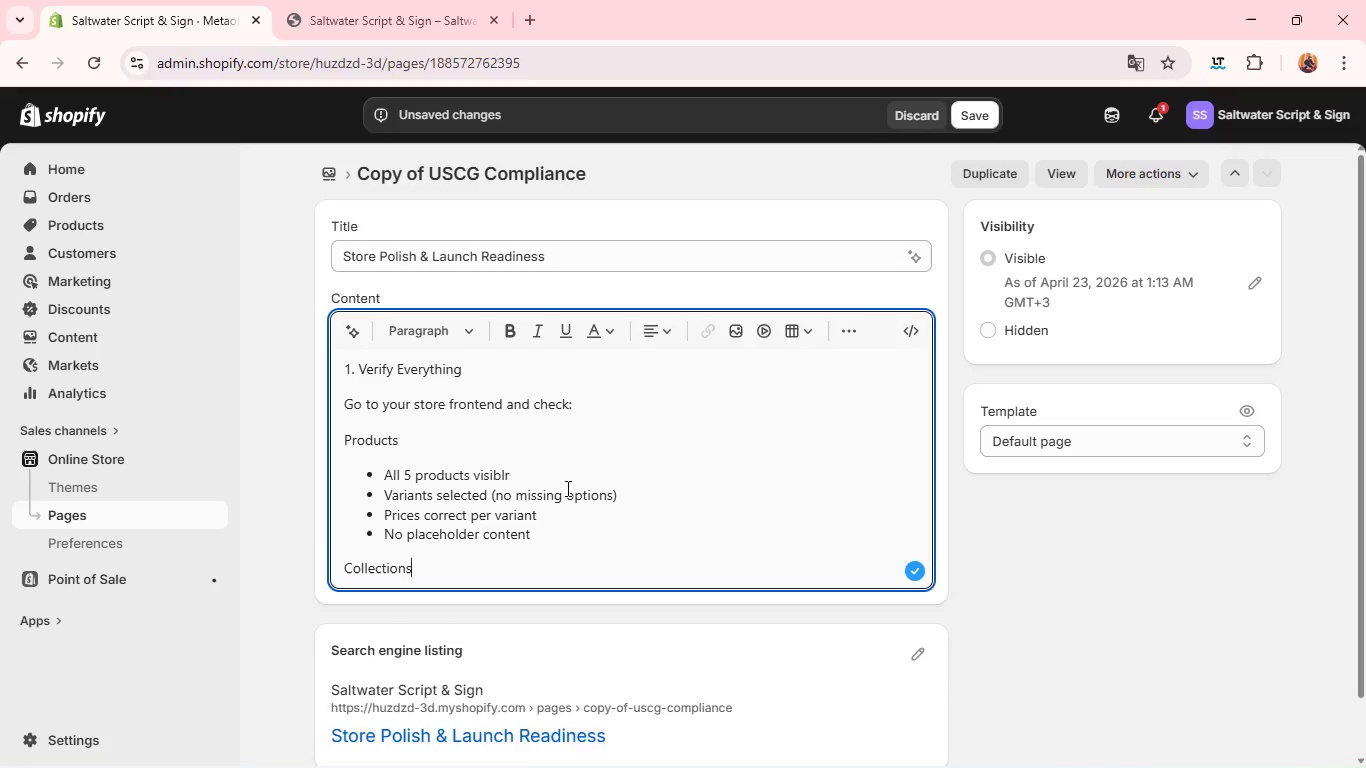 
key(Enter)
 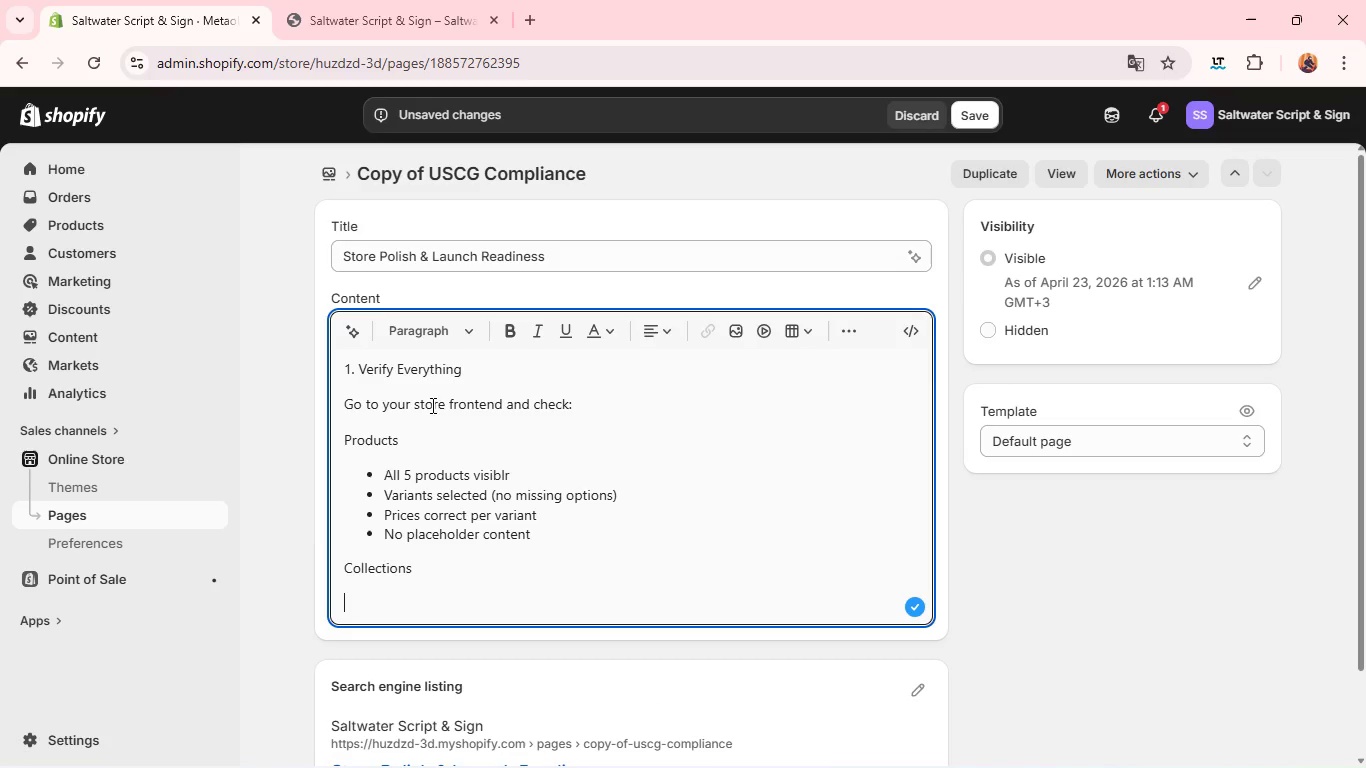 
double_click([409, 368])
 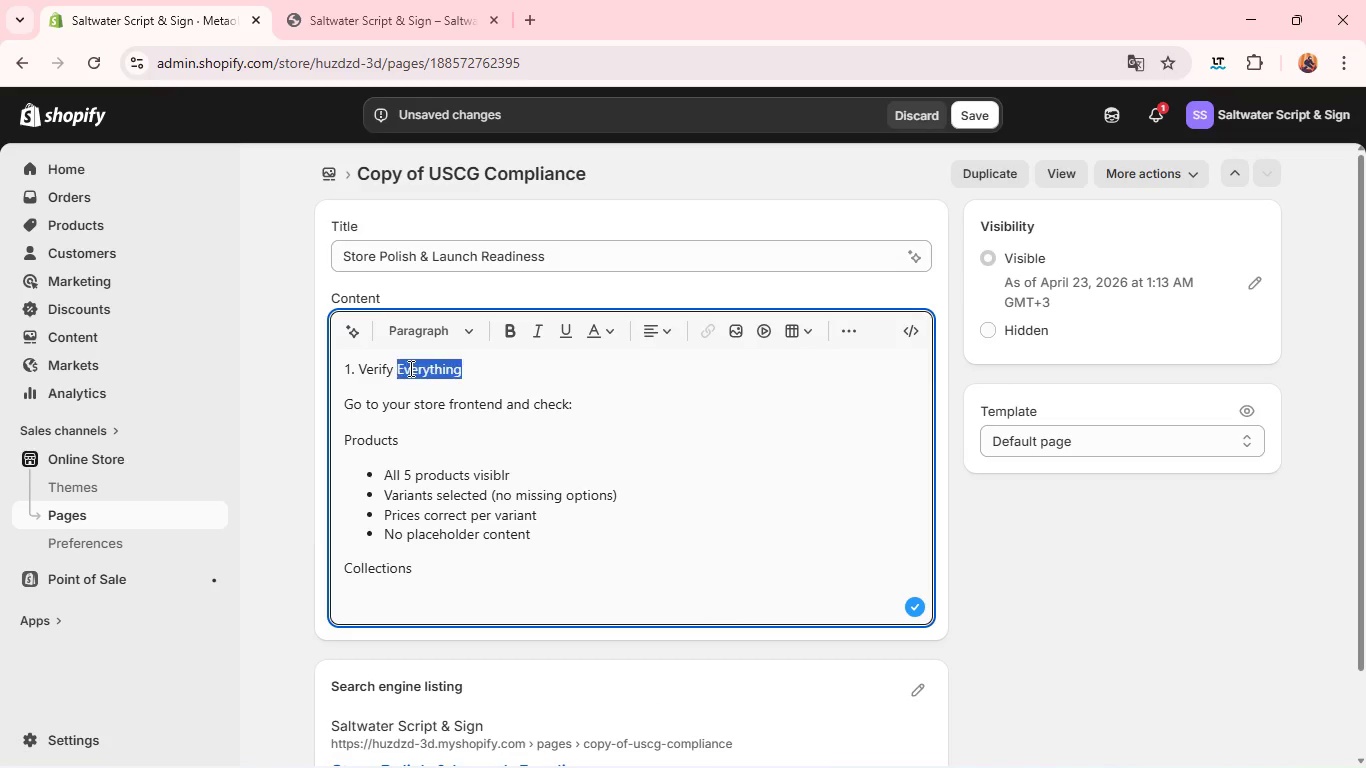 
triple_click([409, 368])
 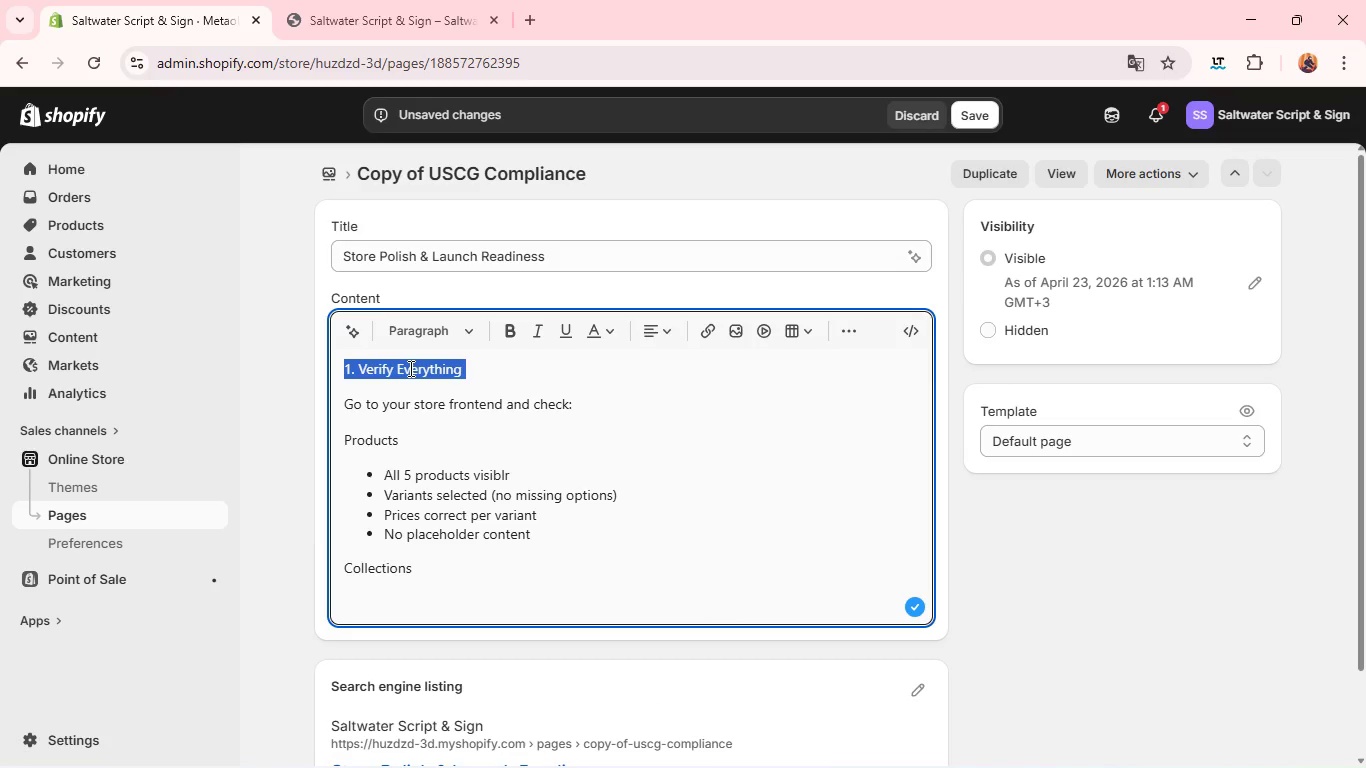 
key(Control+B)
 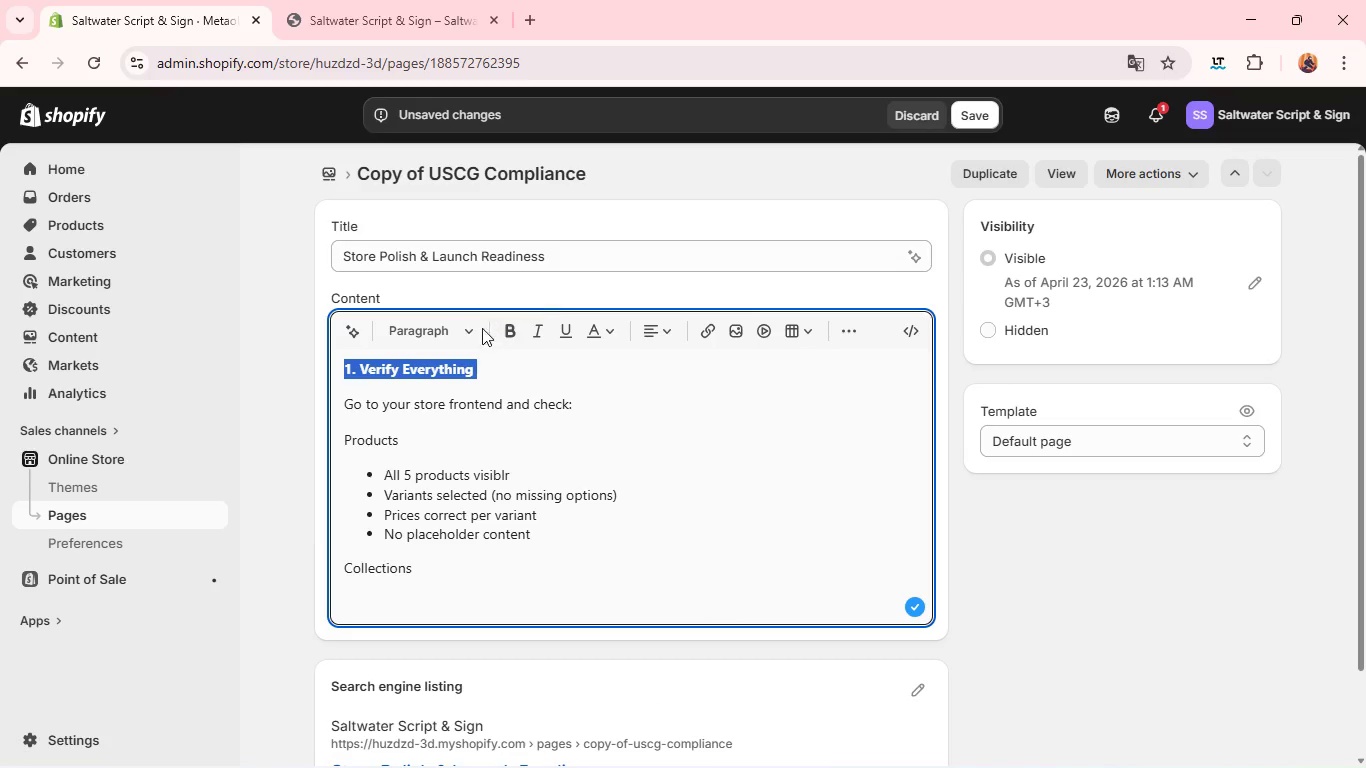 
left_click([469, 326])
 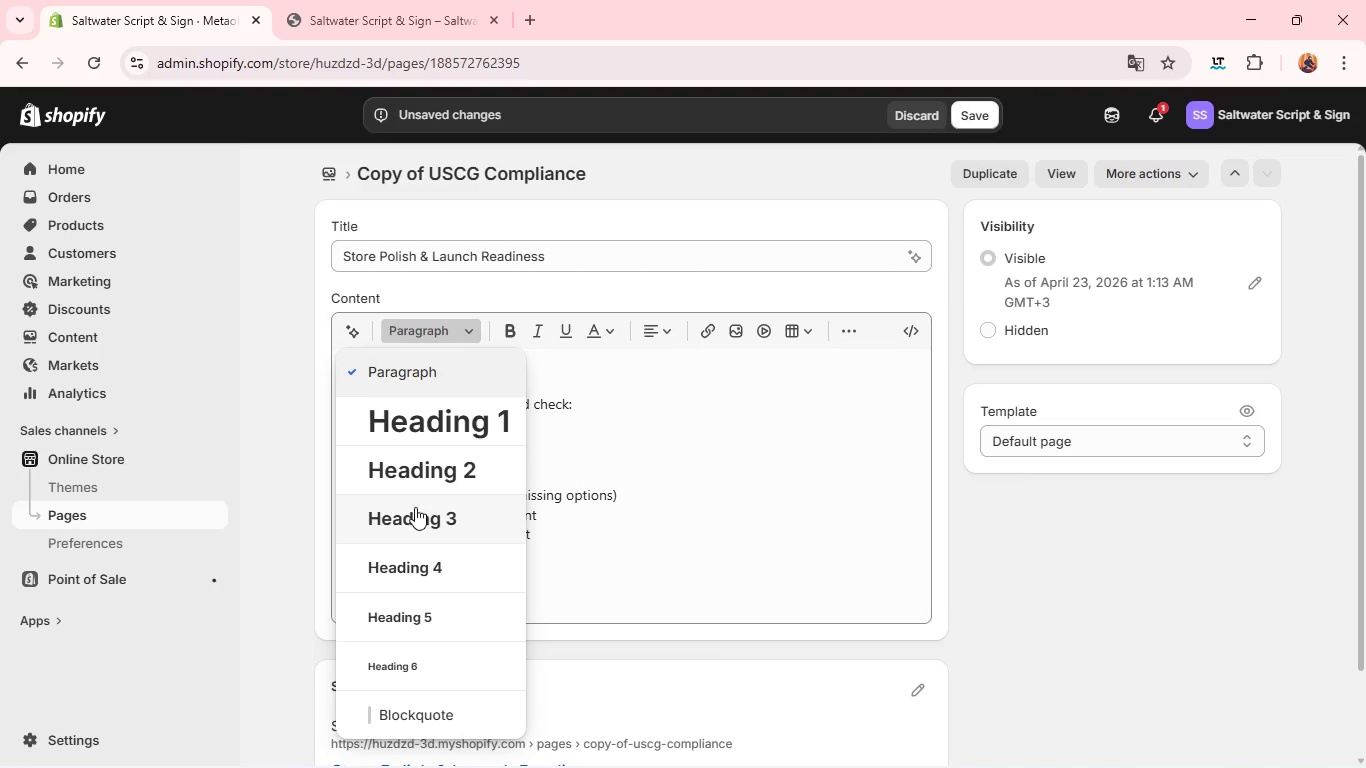 
left_click([414, 508])
 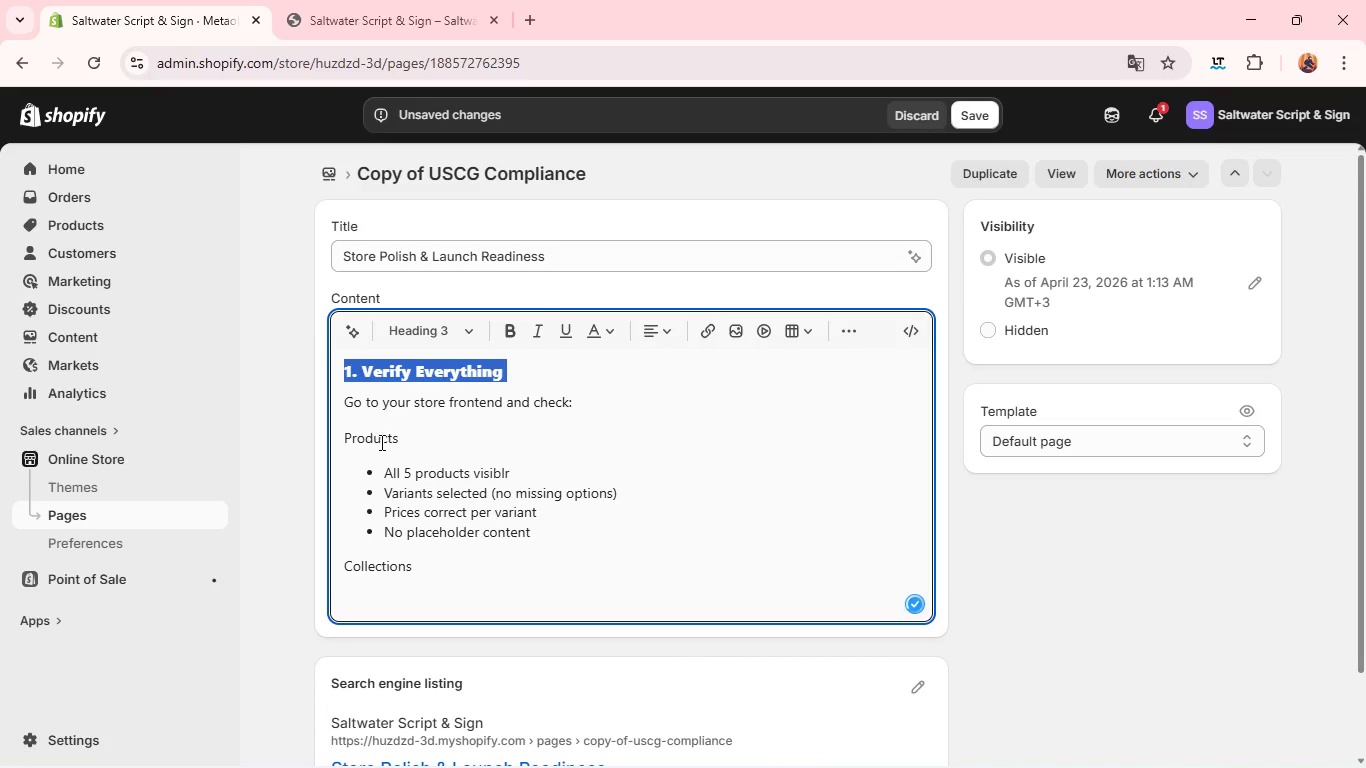 
double_click([378, 441])
 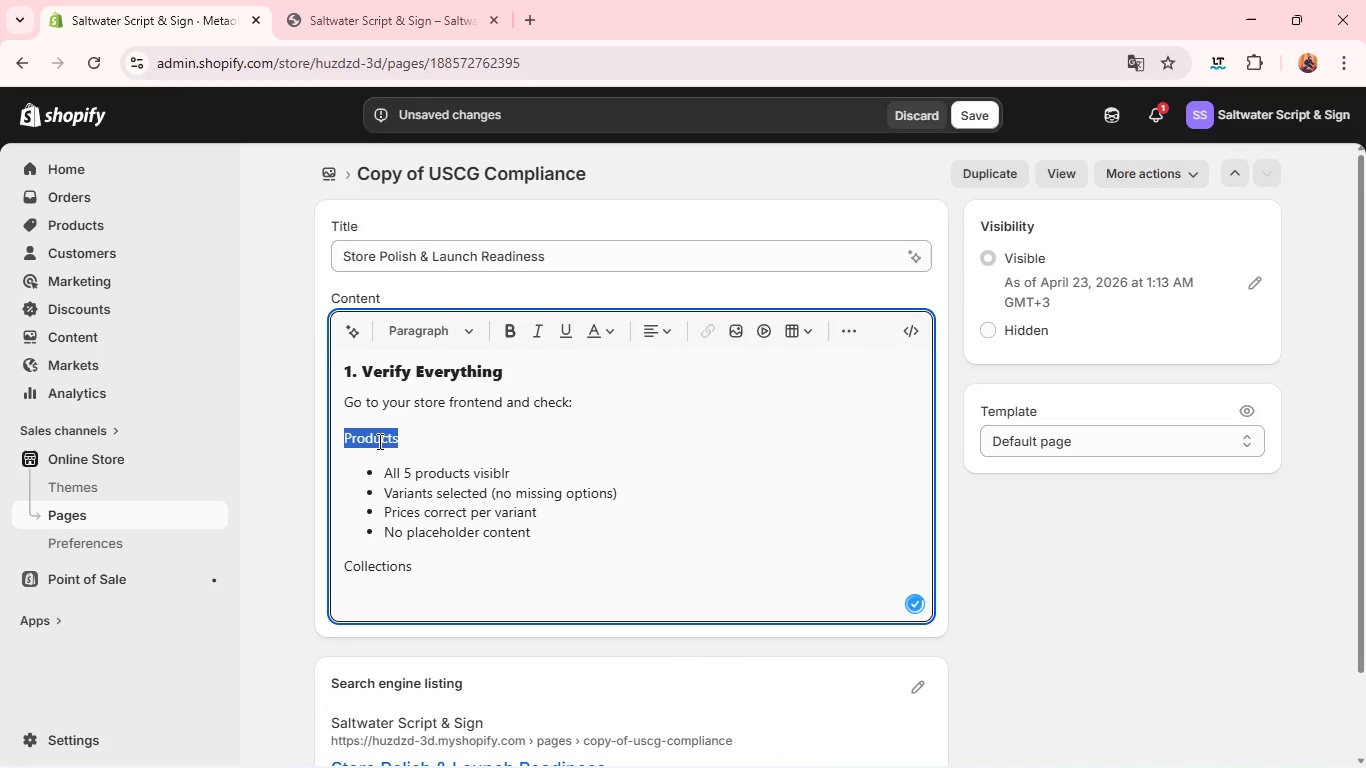 
triple_click([378, 441])
 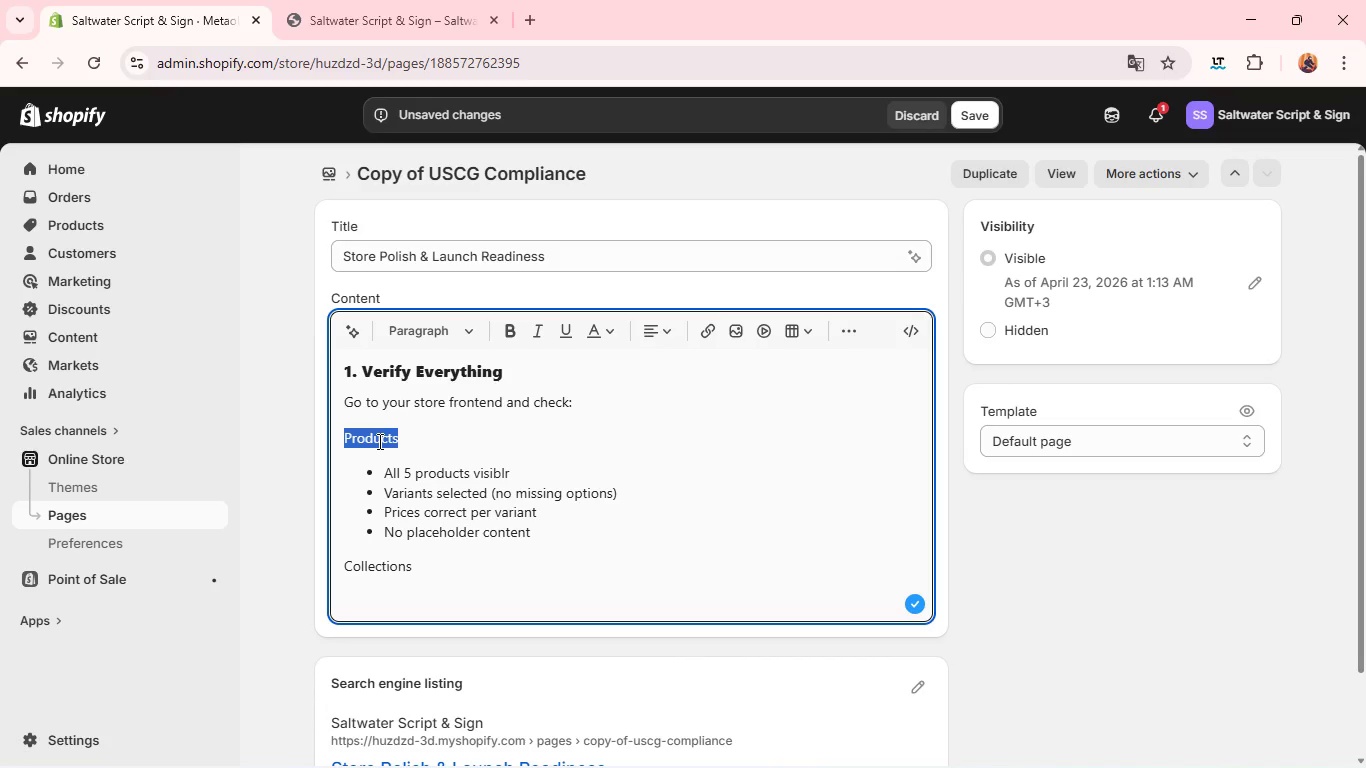 
key(Control+B)
 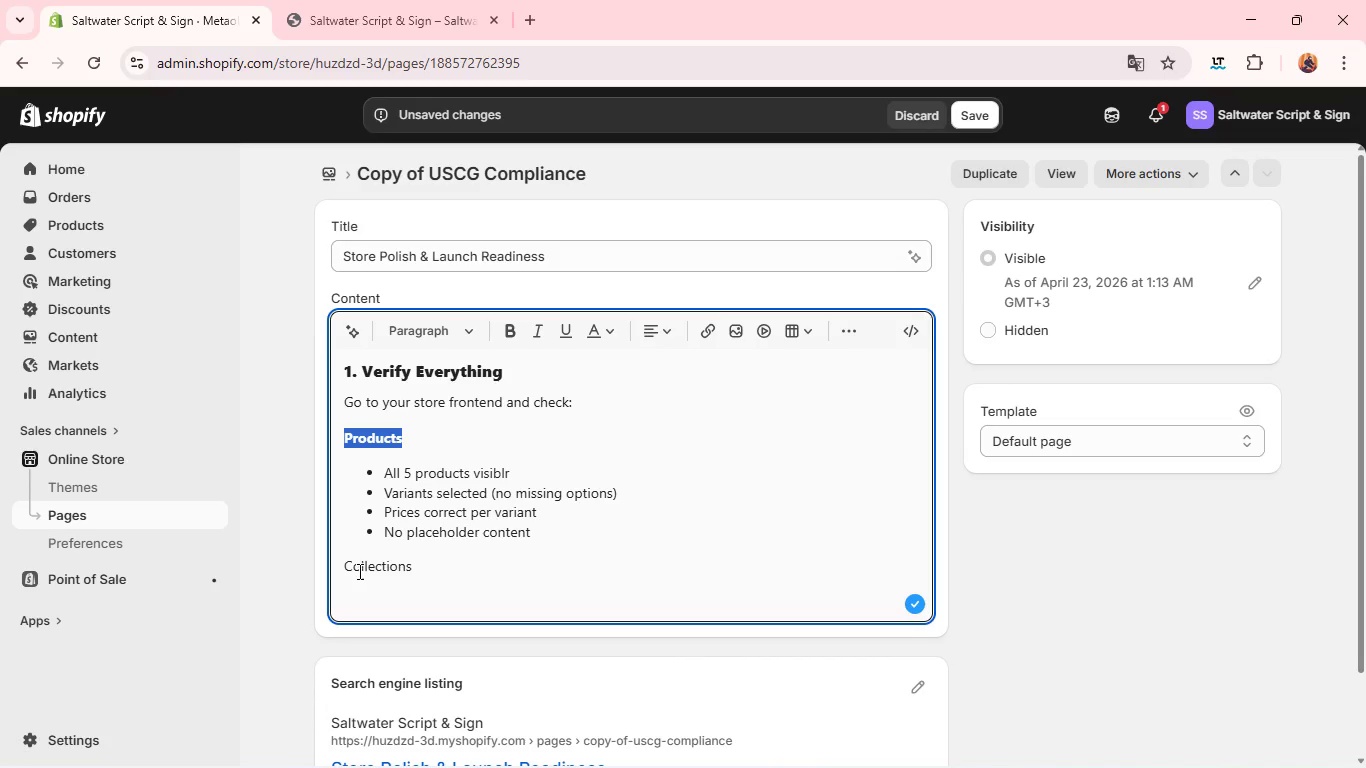 
double_click([358, 571])
 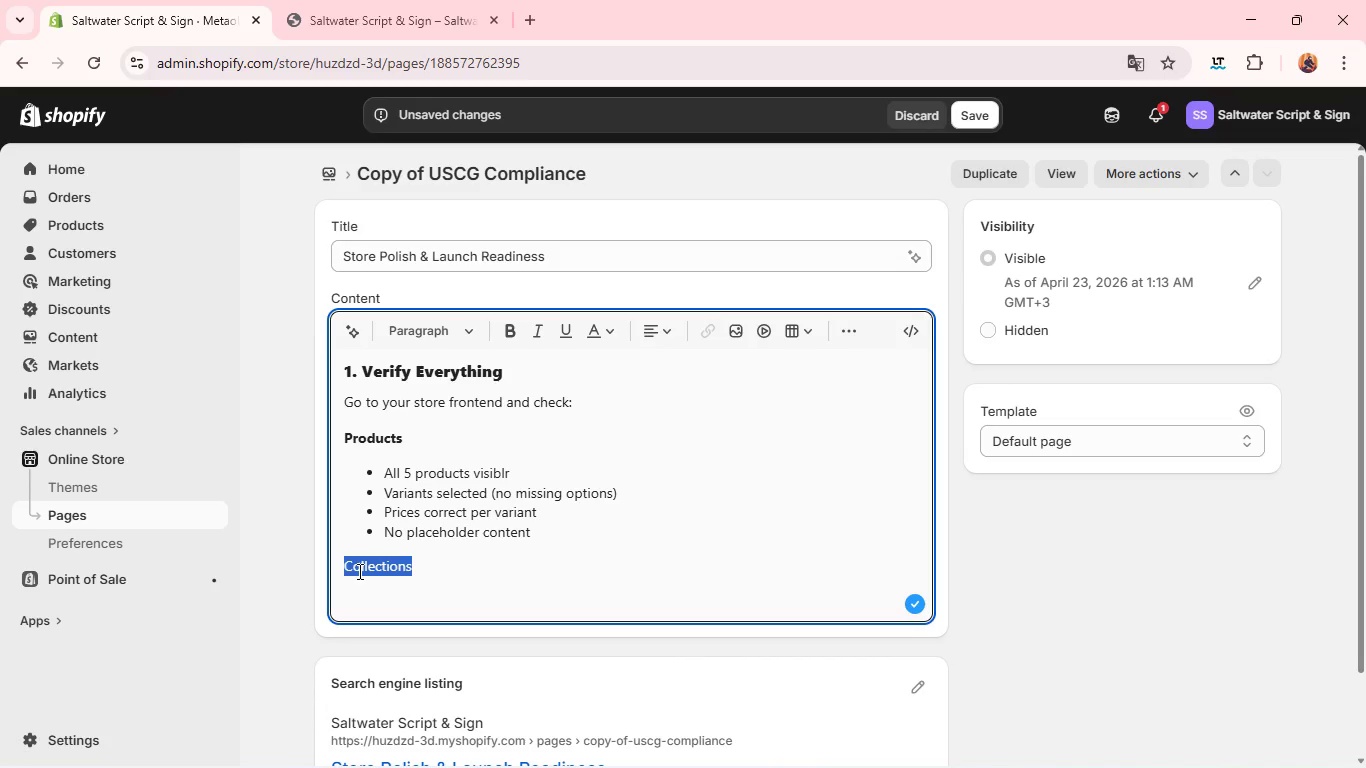 
triple_click([358, 571])
 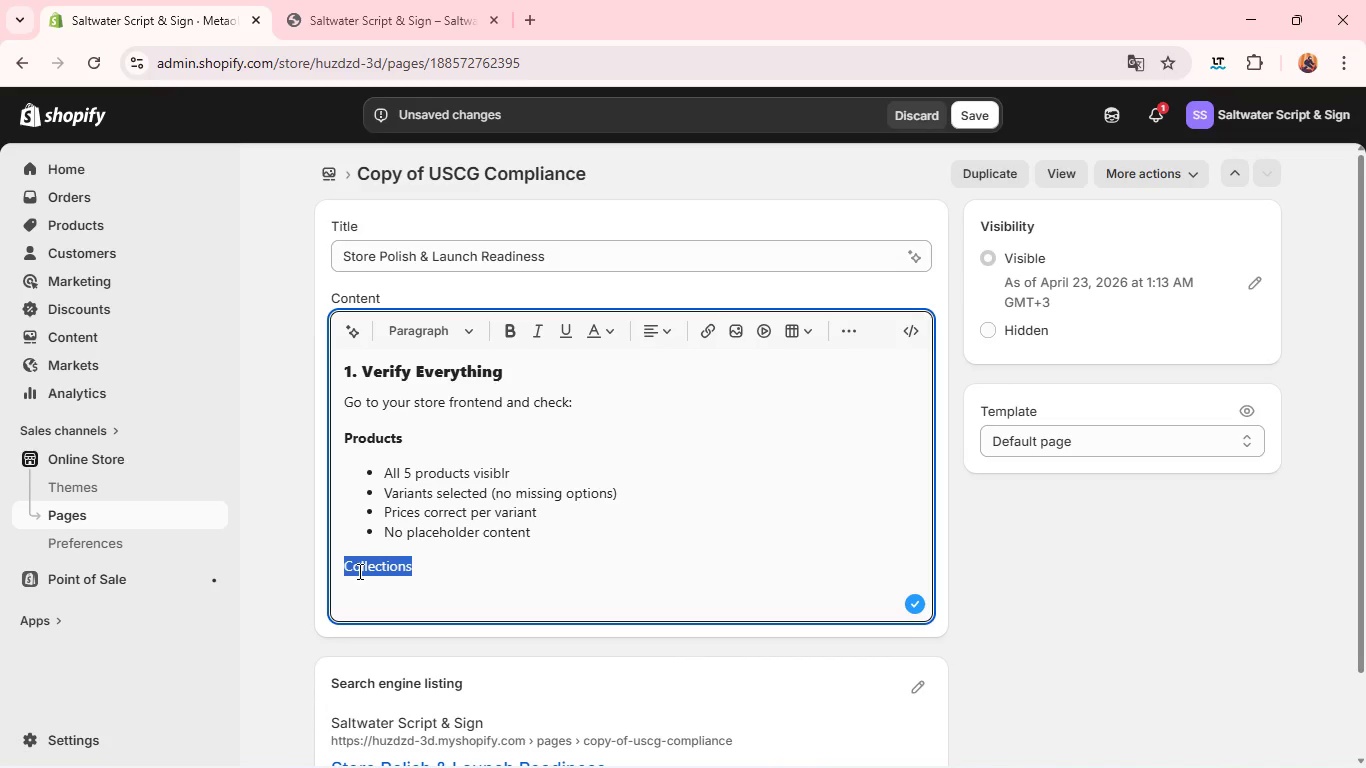 
key(Control+B)
 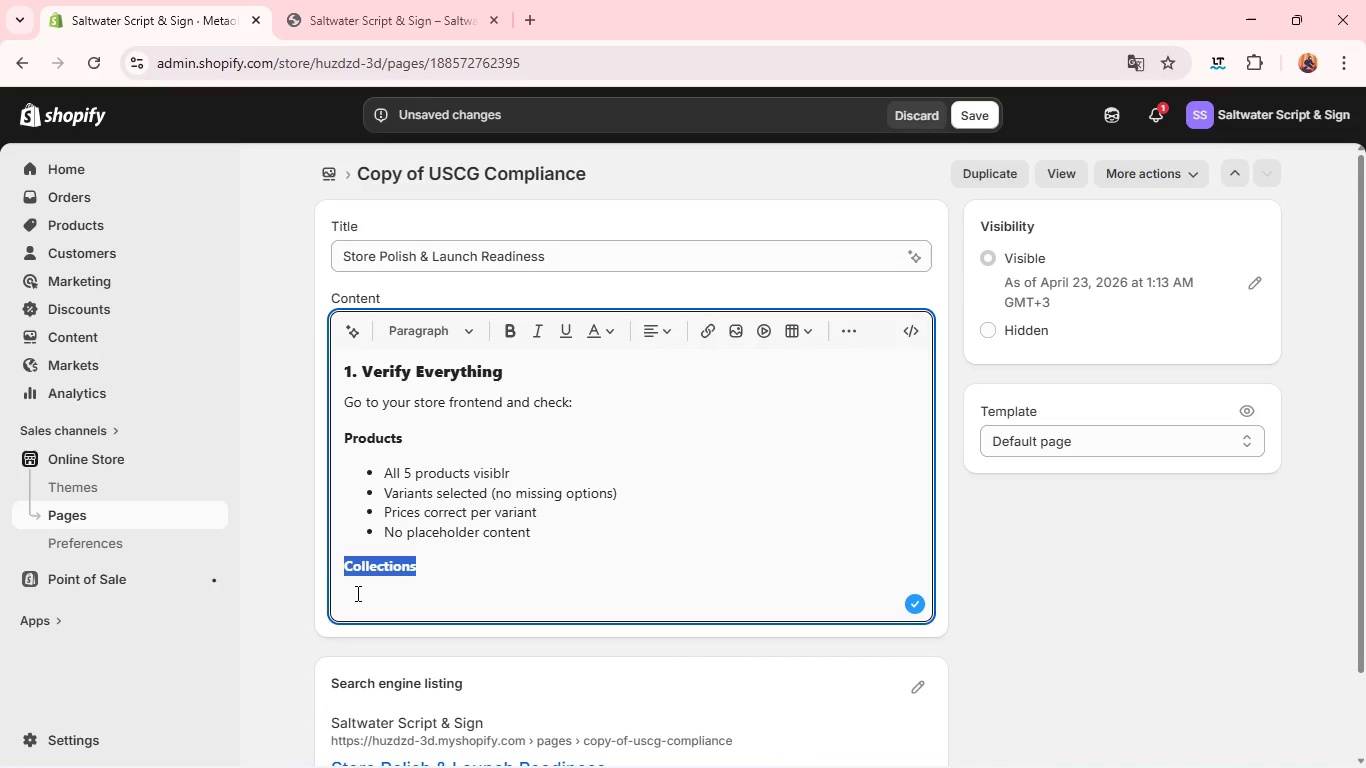 
left_click([356, 593])
 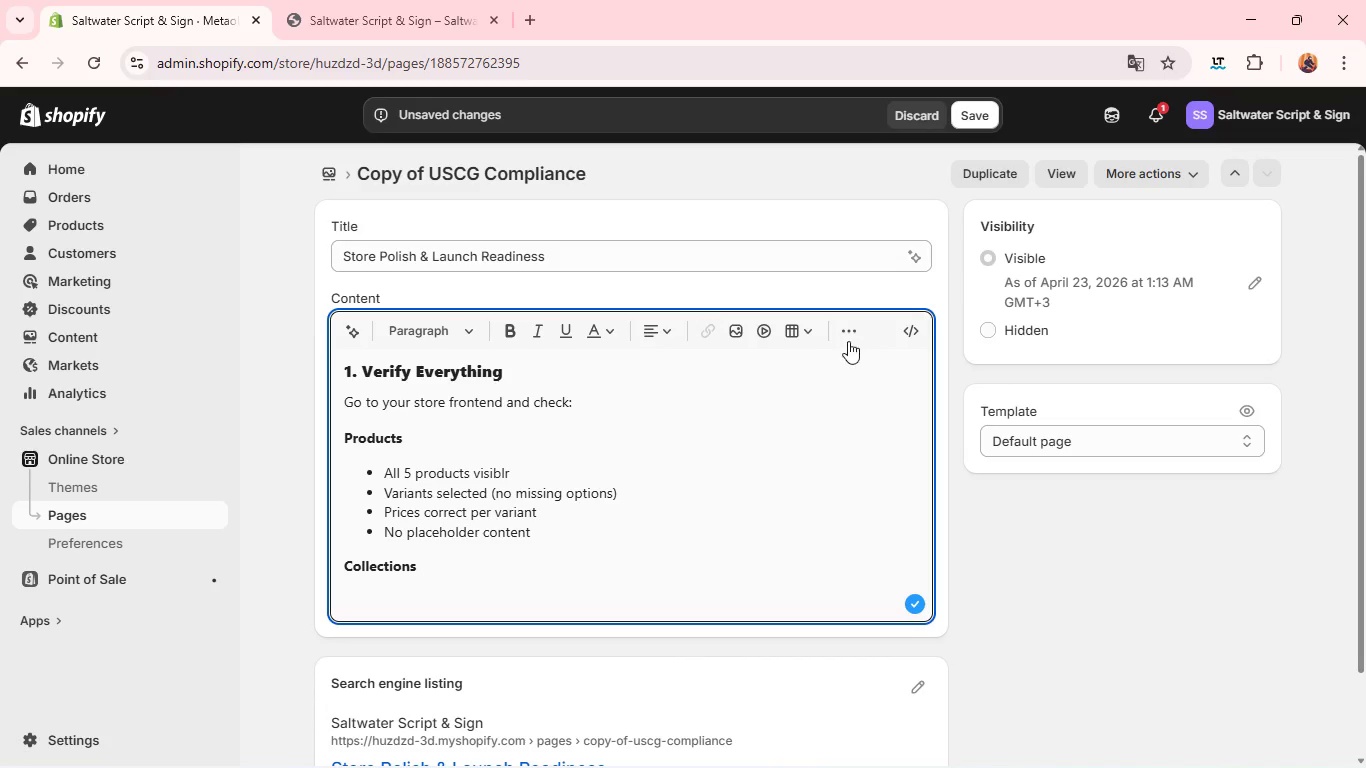 
left_click([857, 339])
 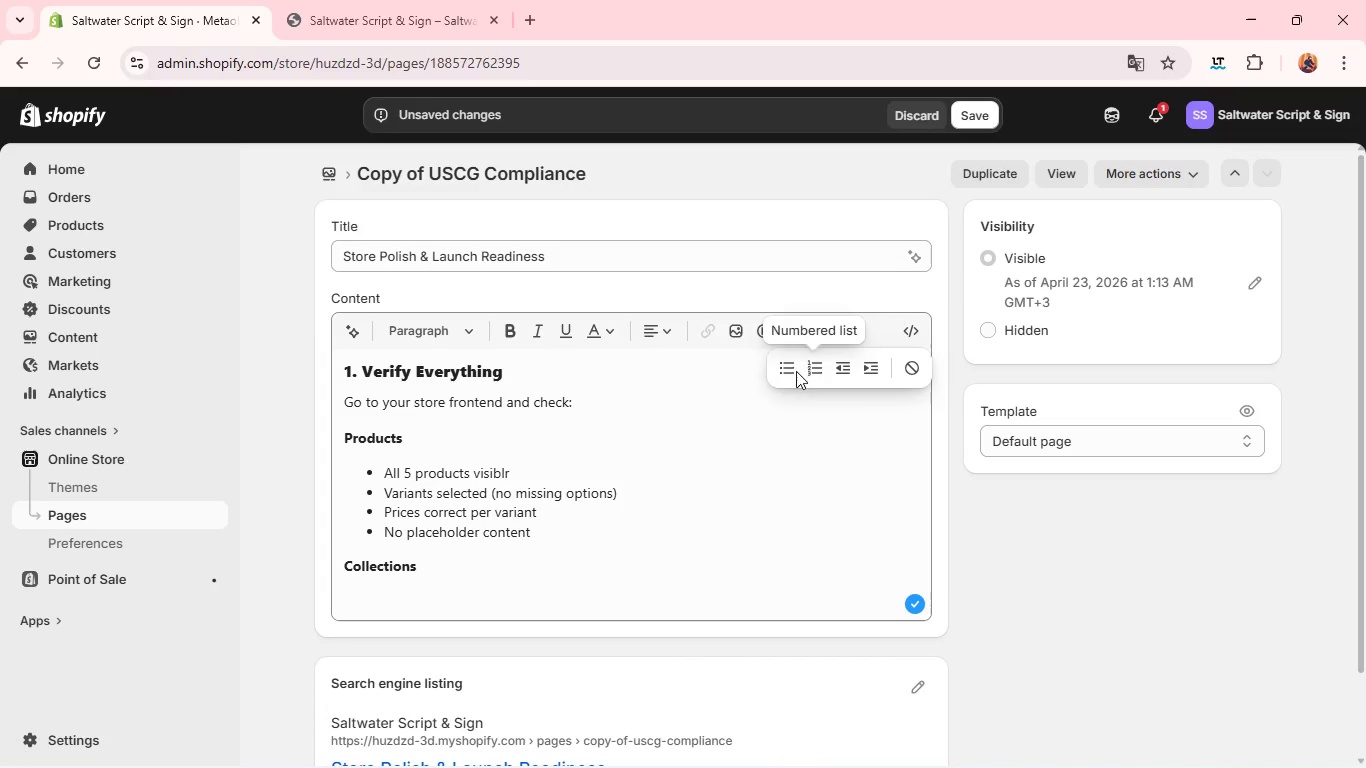 
left_click([787, 373])
 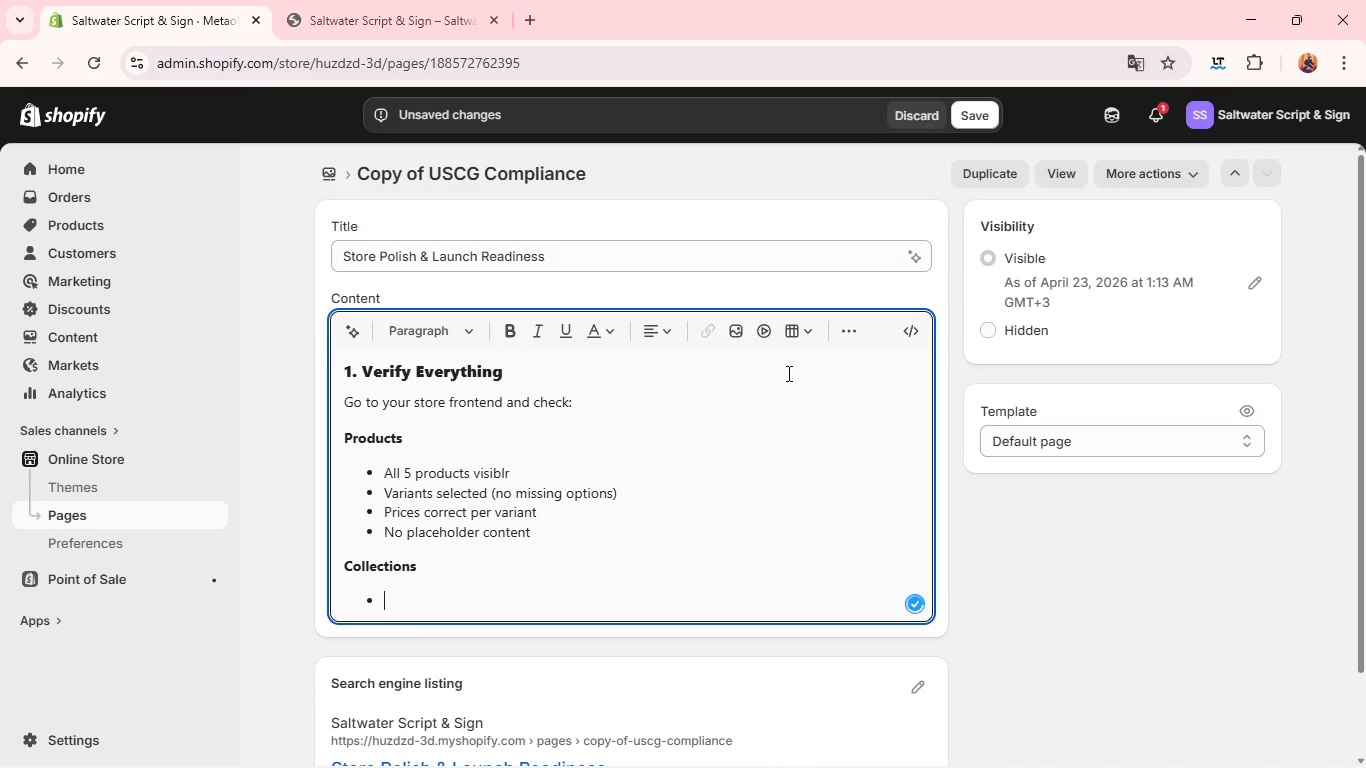 
type(Each product appears in correct collection)
 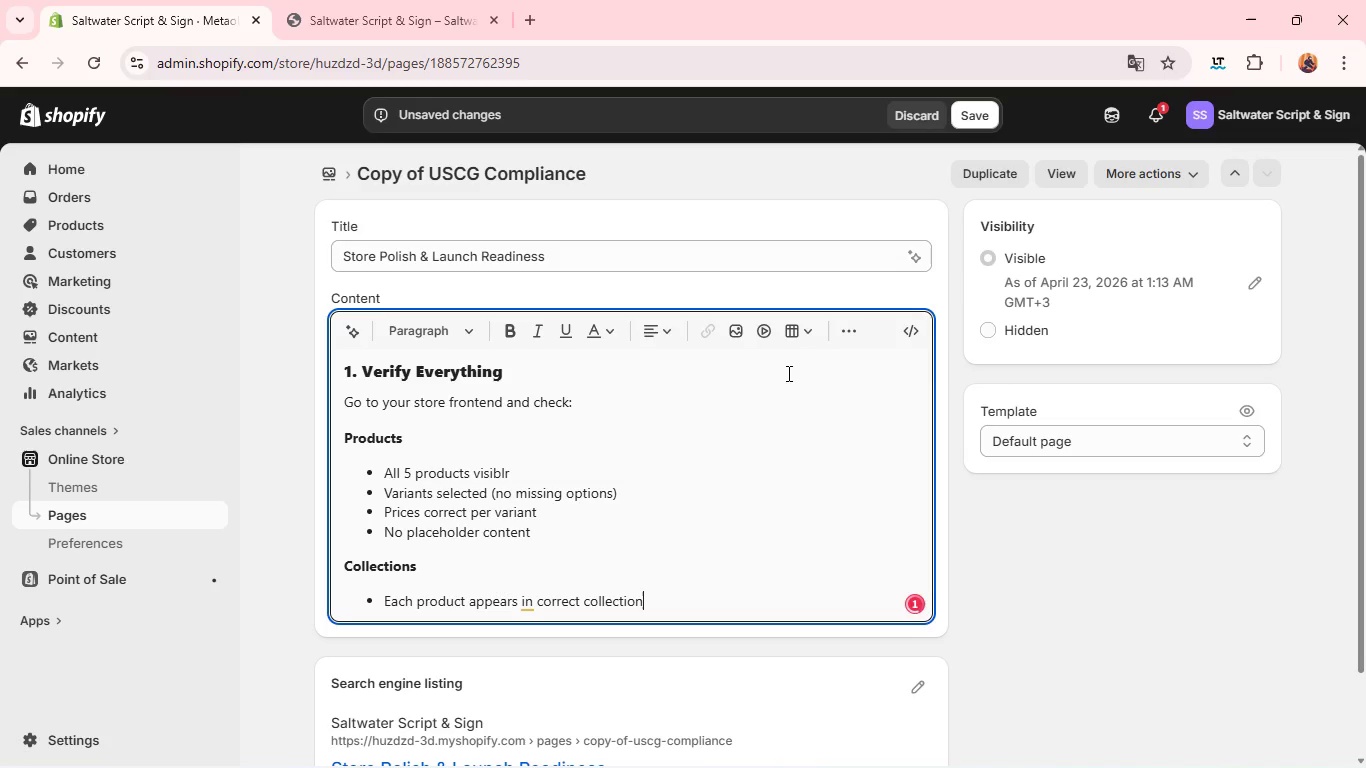 
key(Enter)
 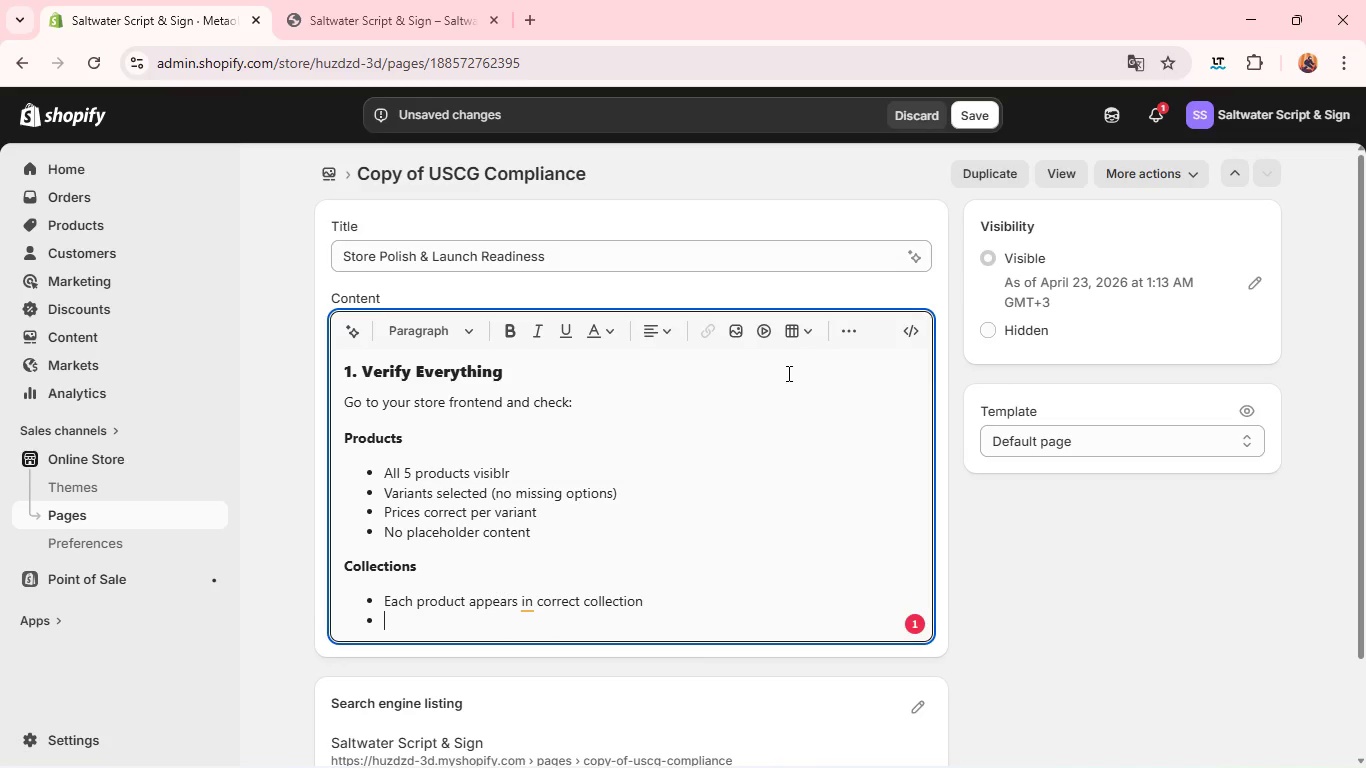 
type(Collection pages load properly)
 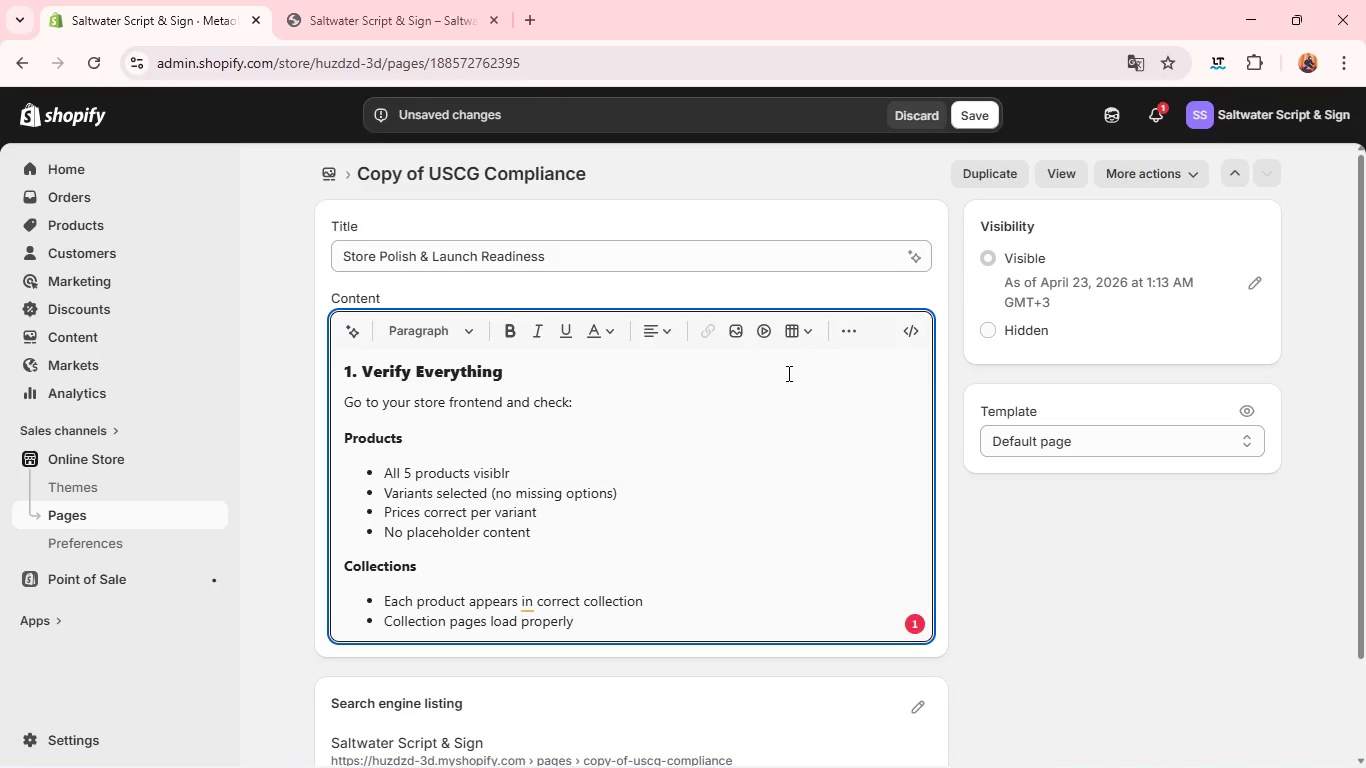 
wait(54.27)
 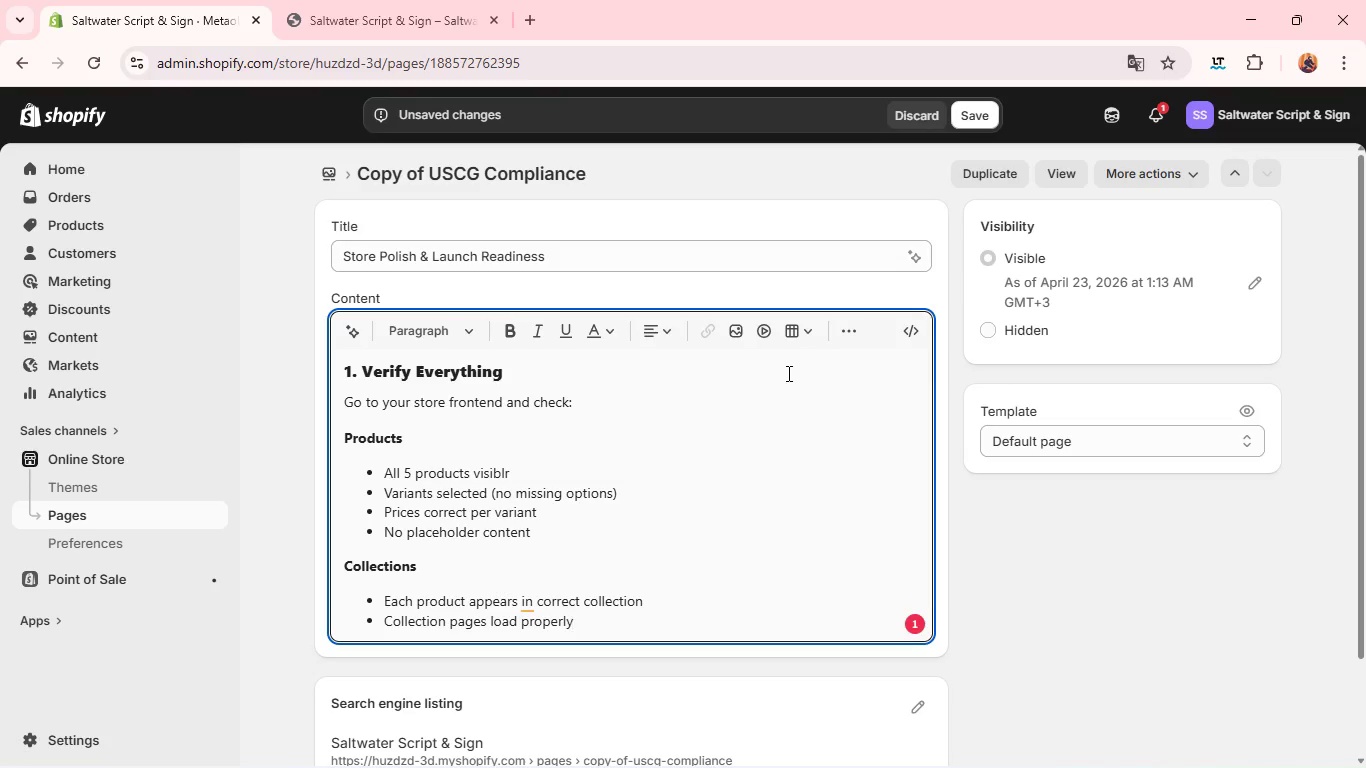 
left_click([526, 607])
 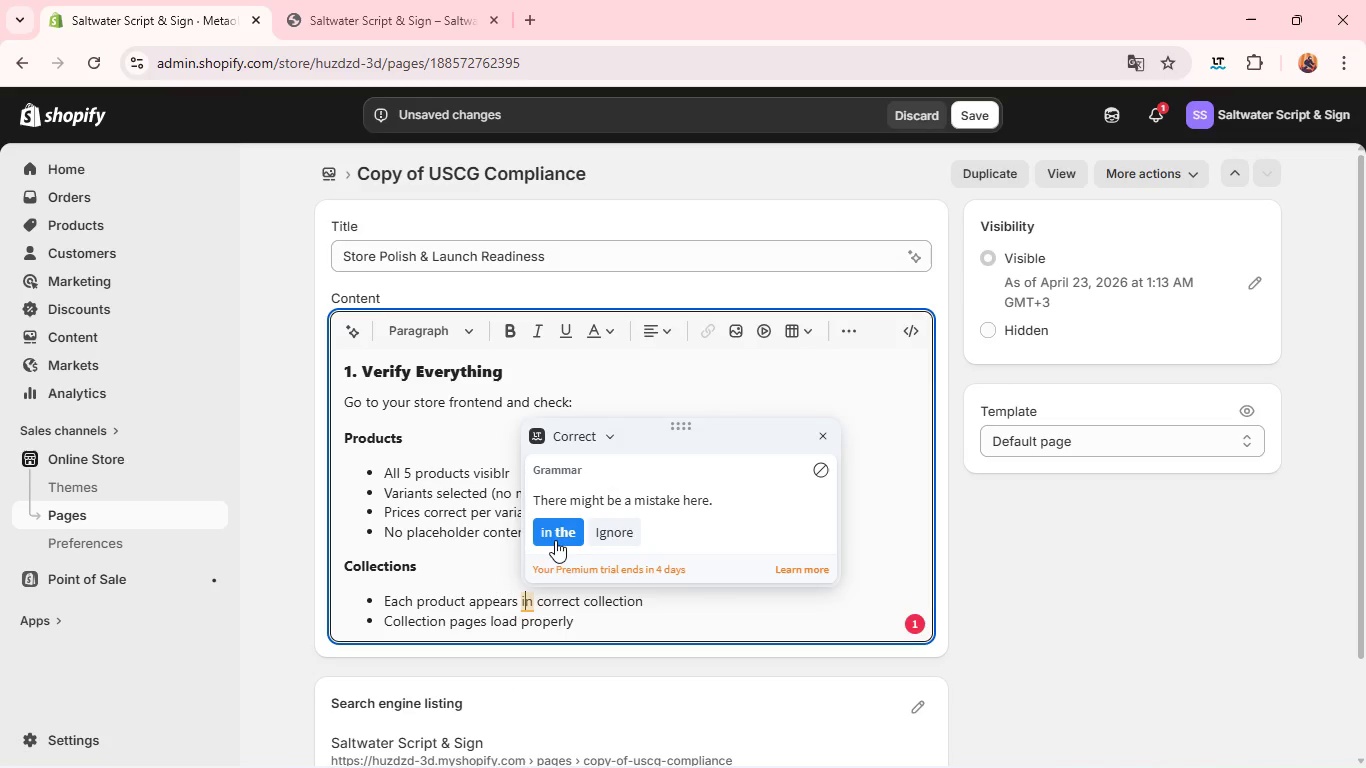 
left_click([556, 537])
 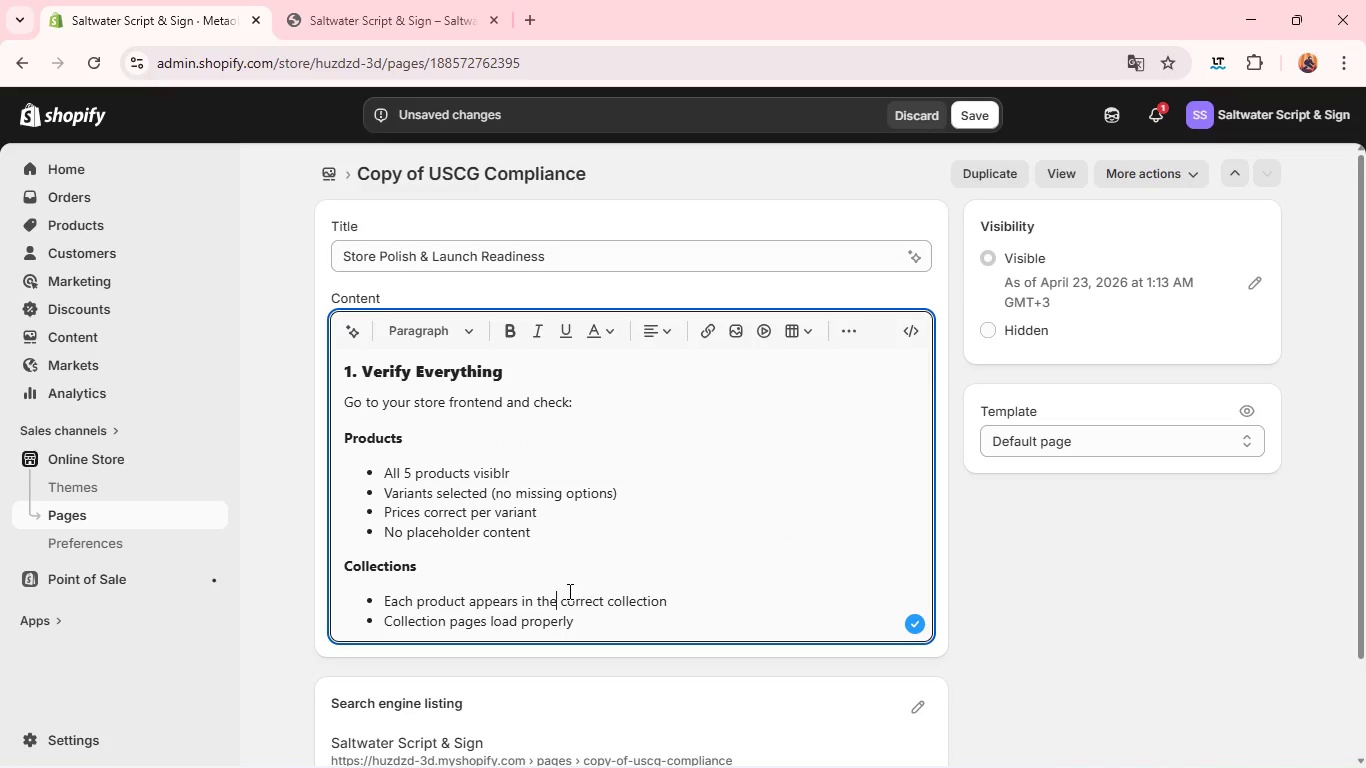 
wait(8.86)
 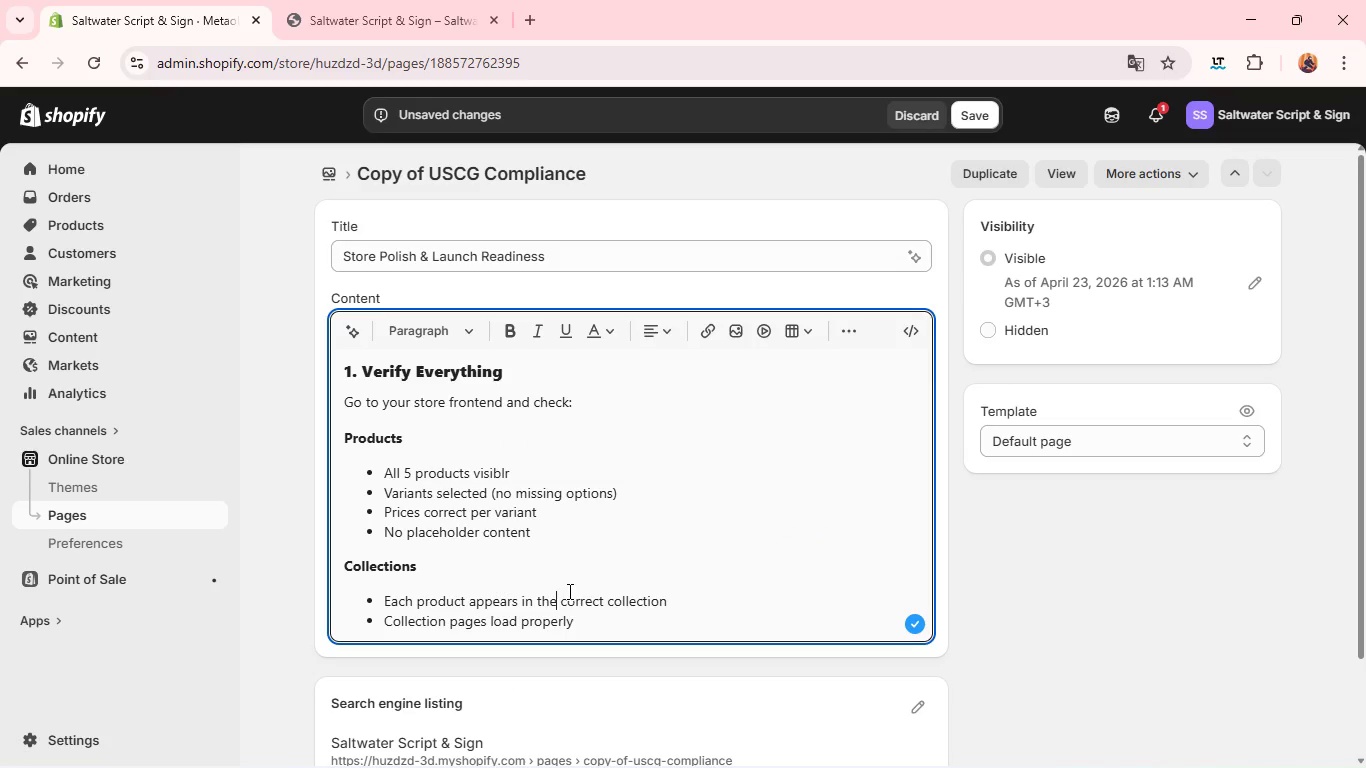 
left_click([584, 619])
 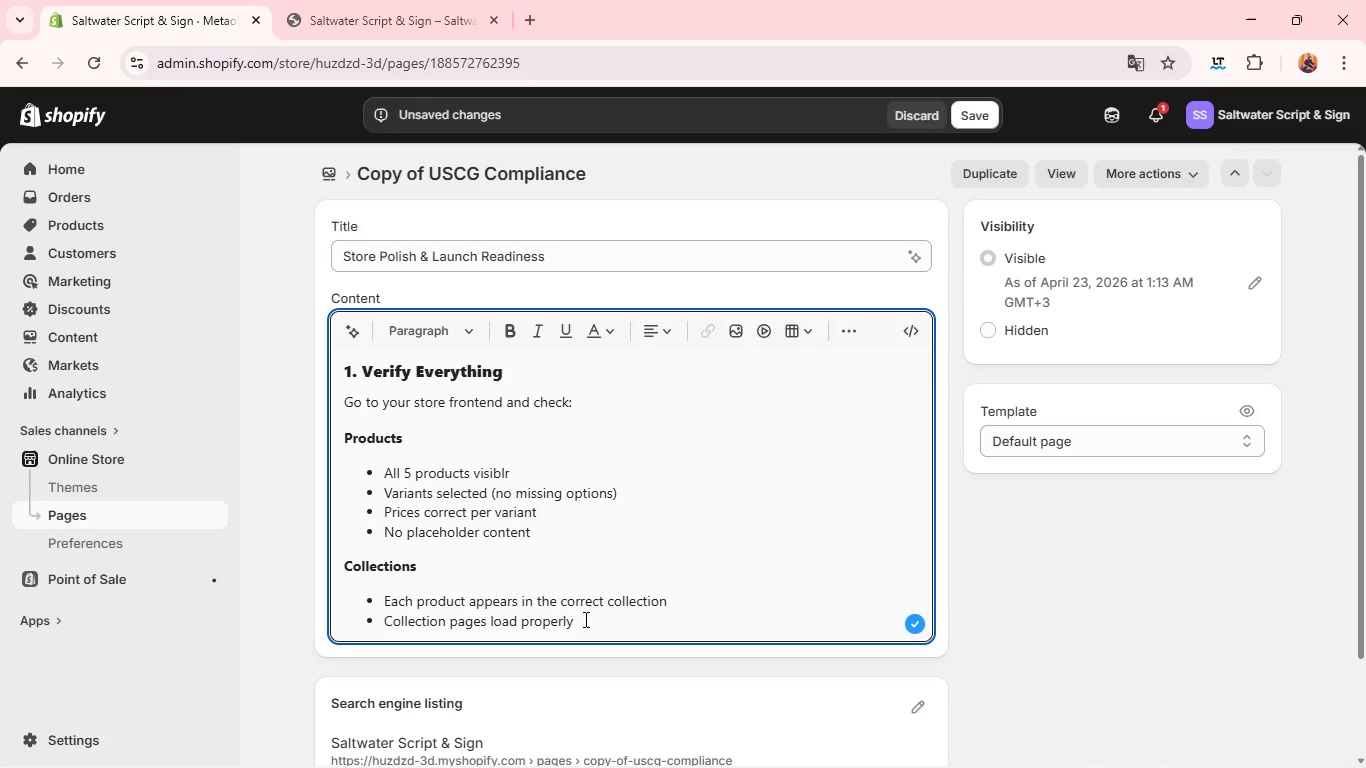 
key(Enter)
 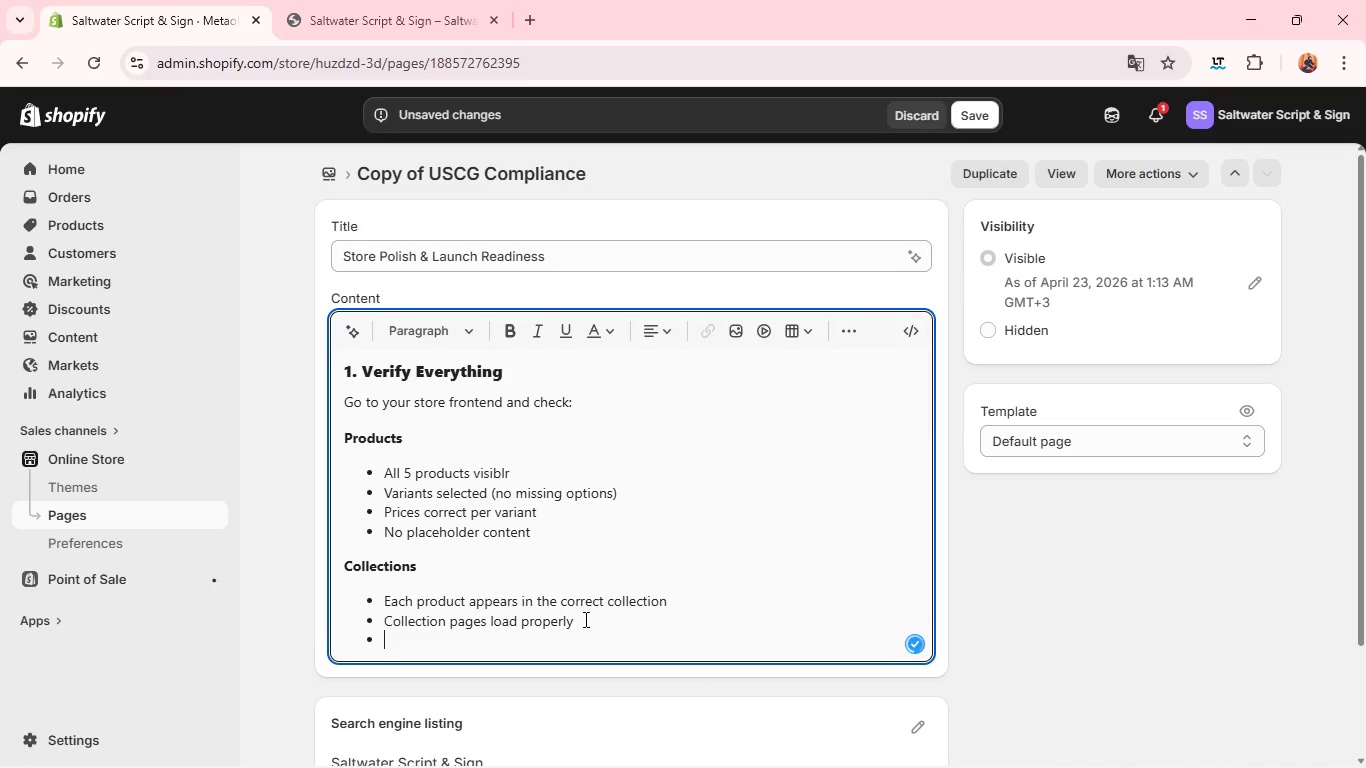 
key(Enter)
 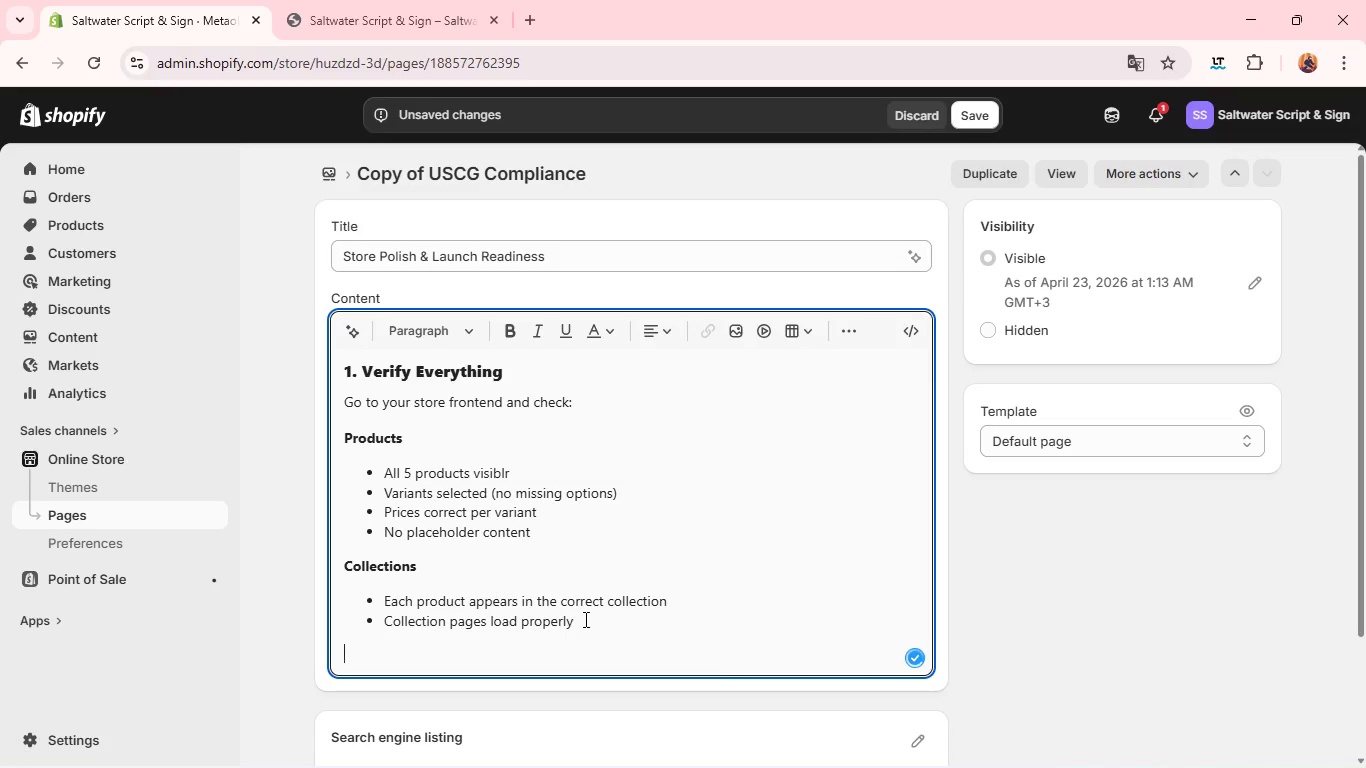 
type(Fix anything brok)
 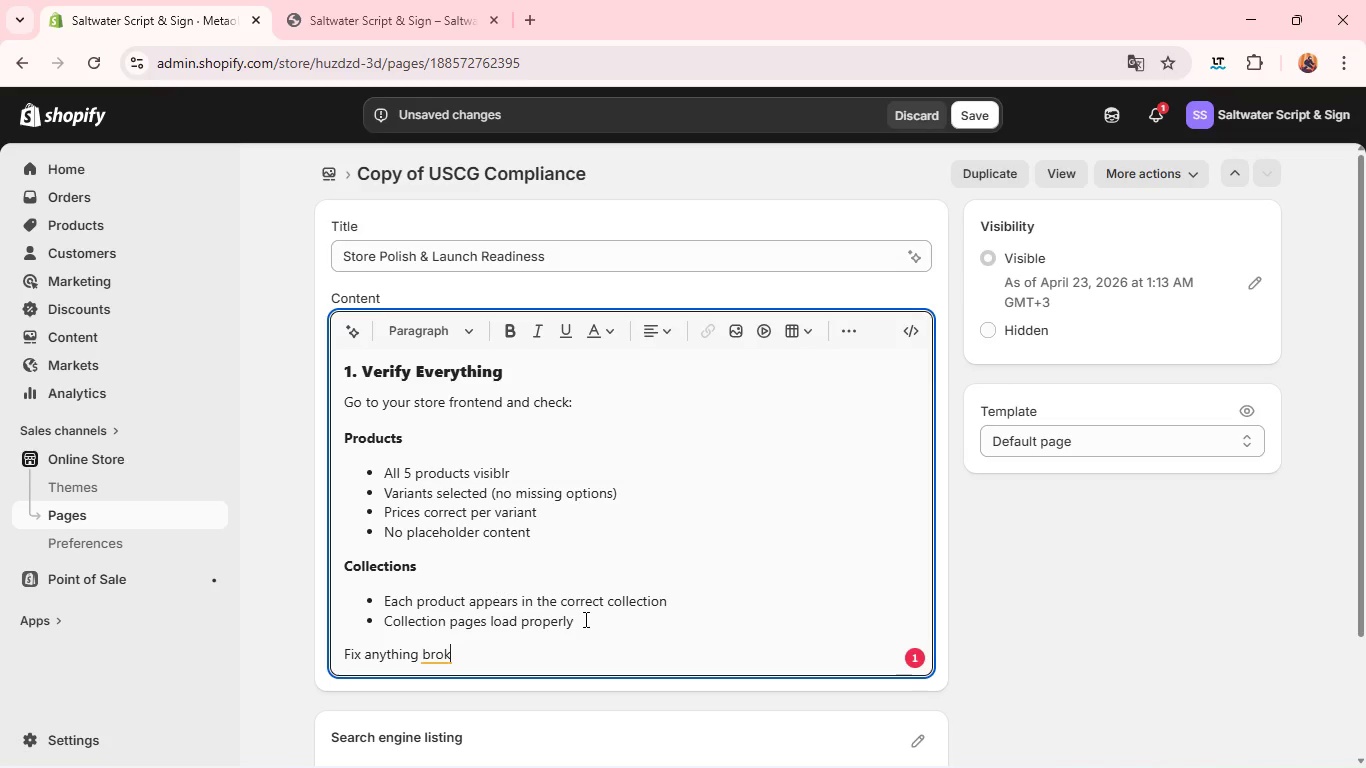 
type(en before moving on)
 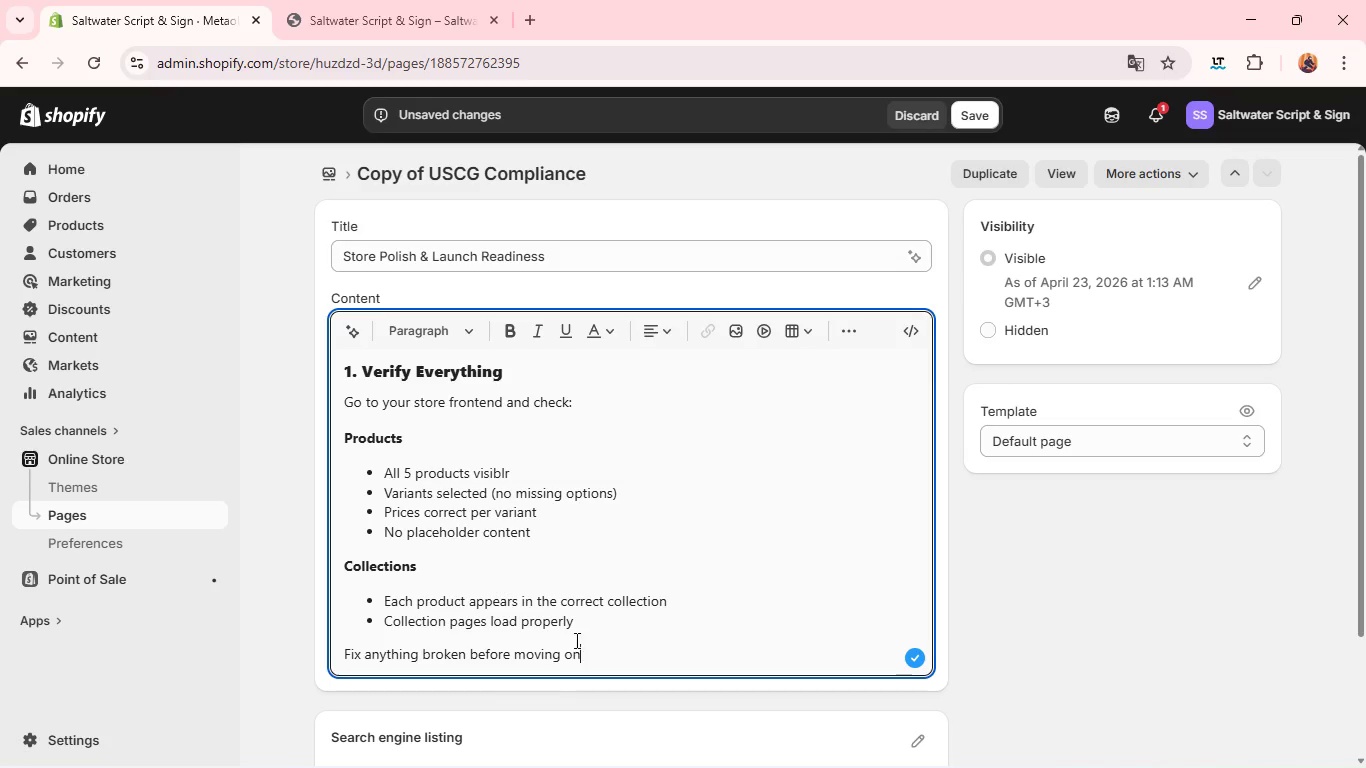 
double_click([572, 645])
 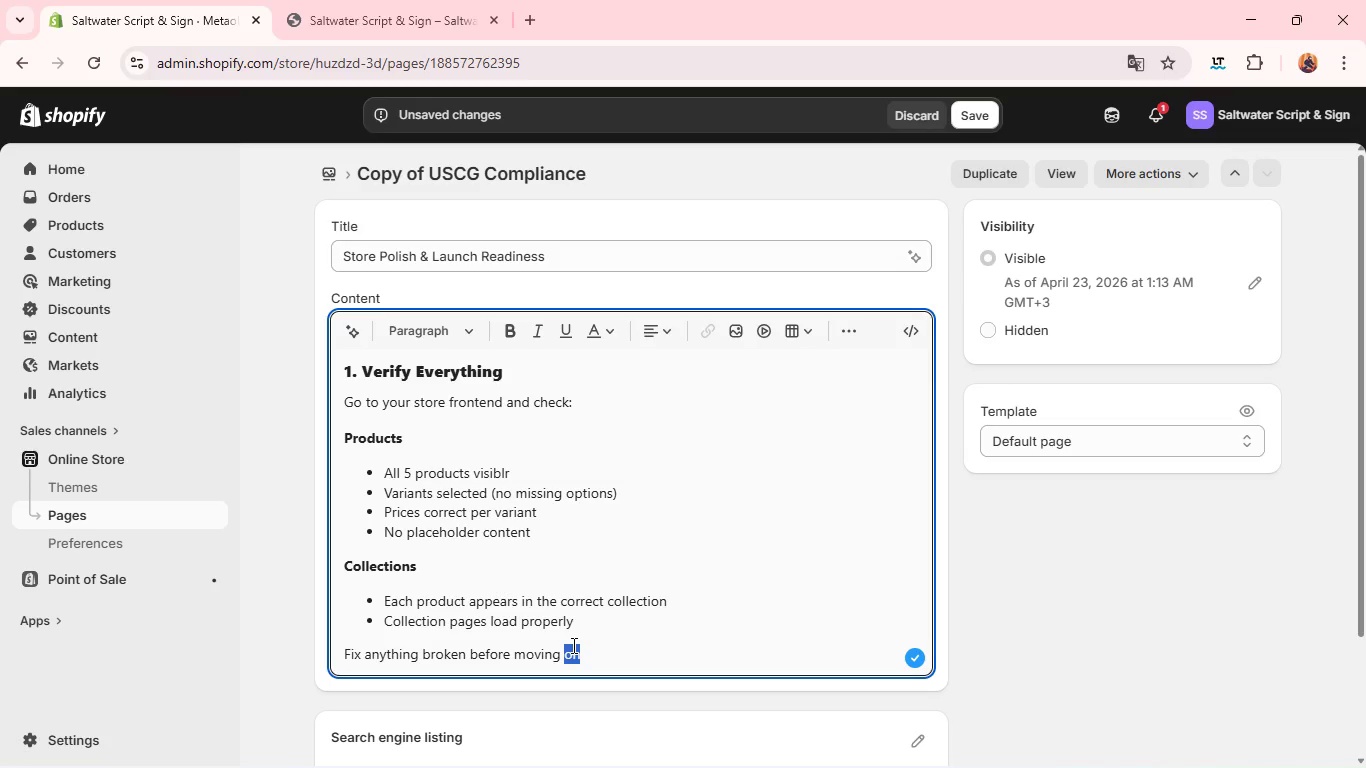 
triple_click([572, 645])
 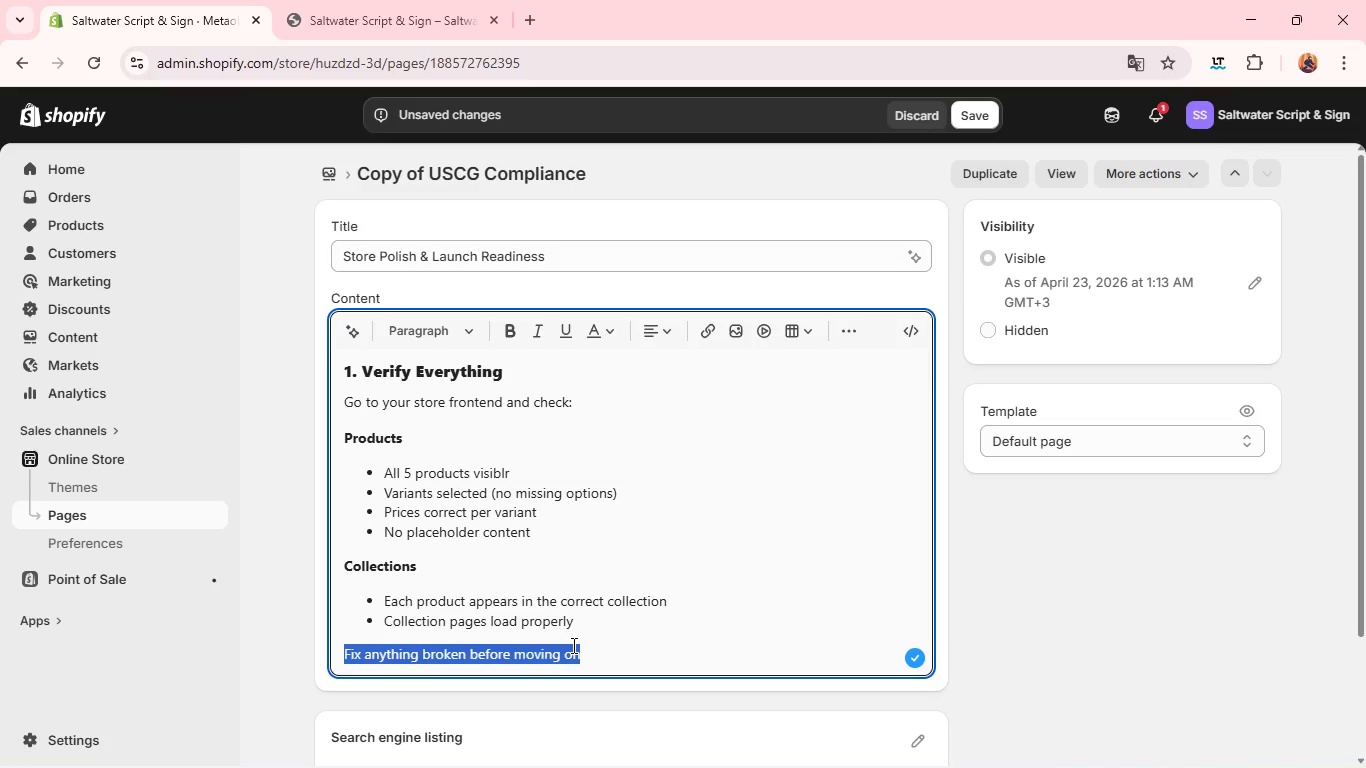 
key(Control+B)
 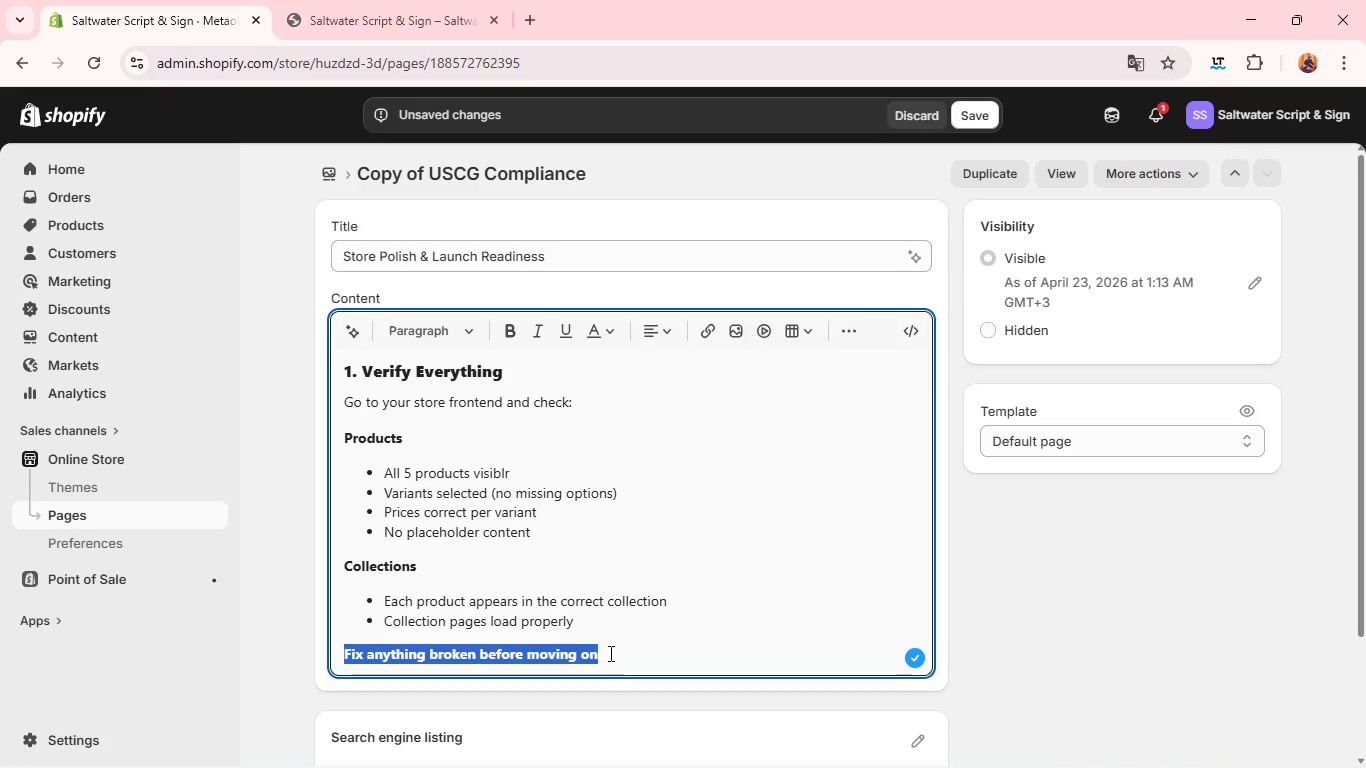 
left_click([612, 654])
 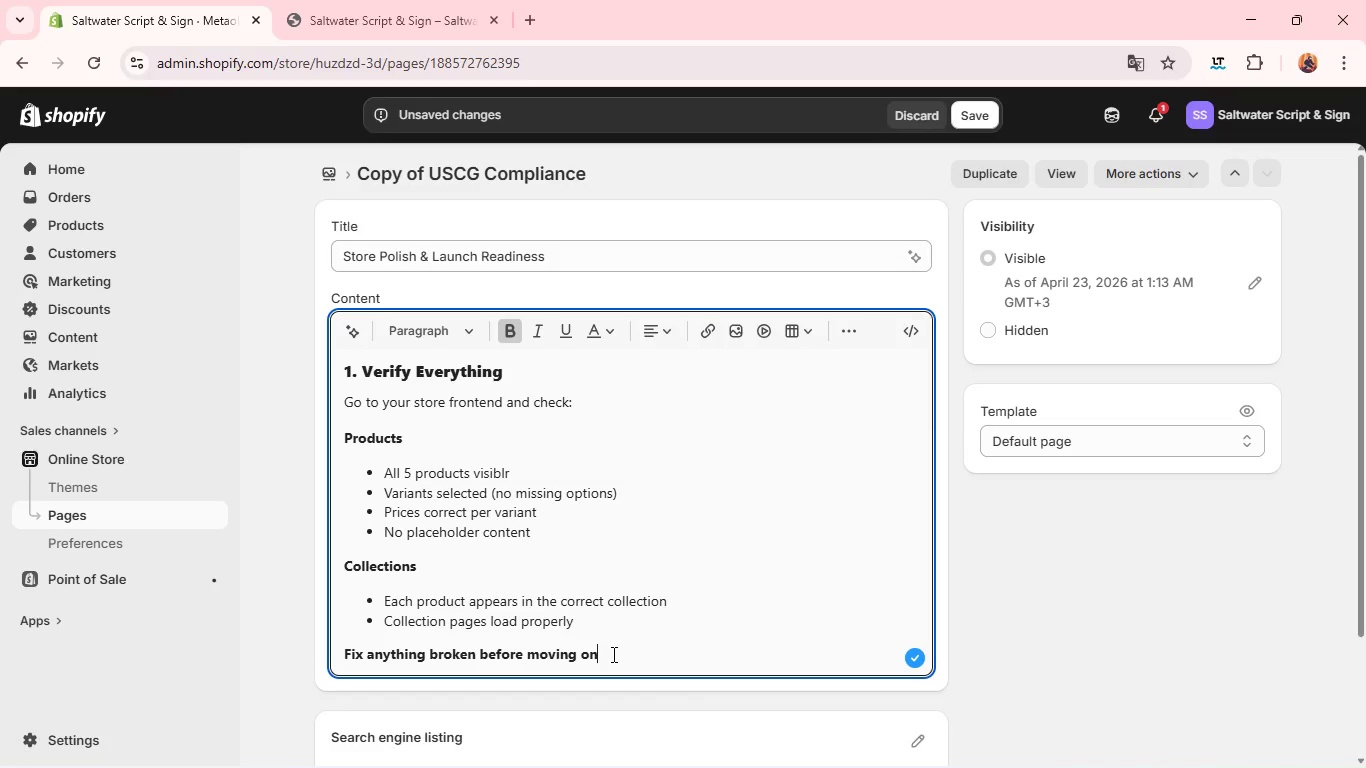 
key(Enter)
 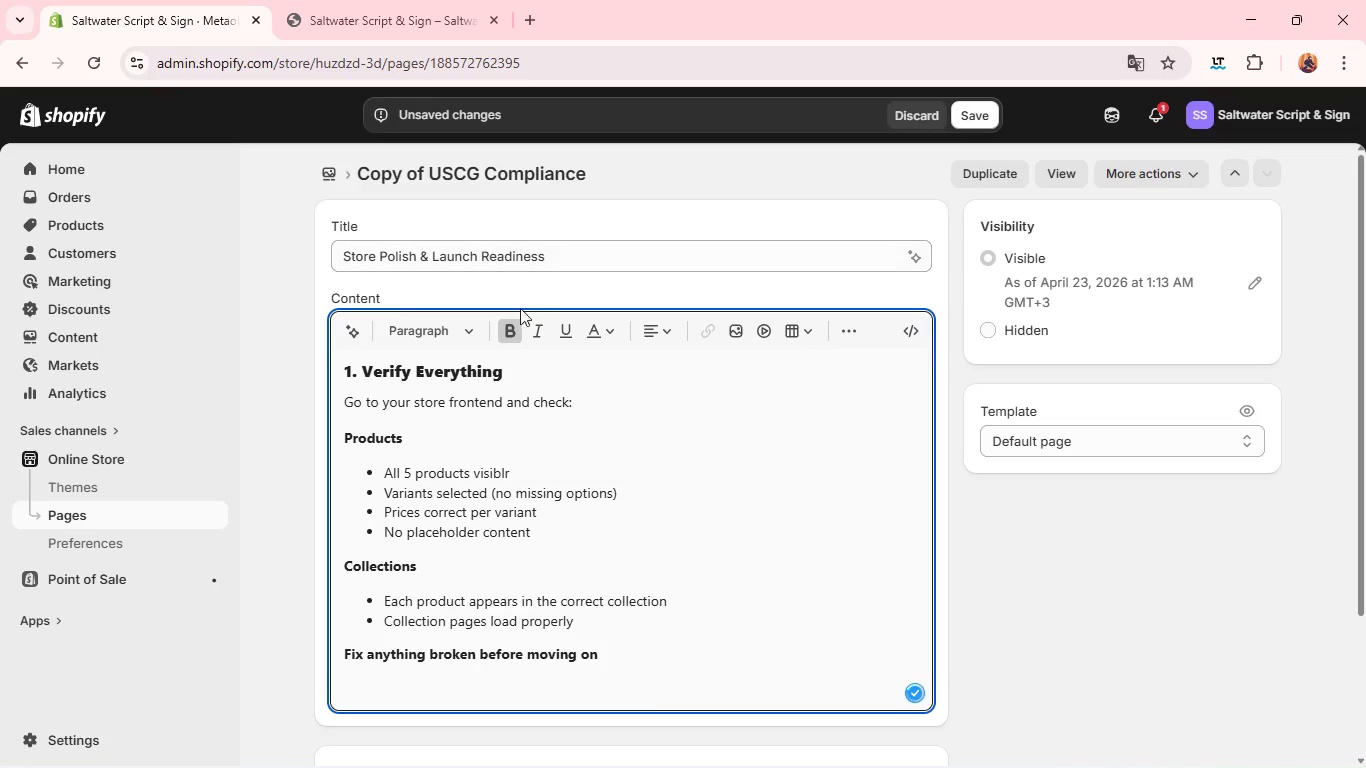 
left_click([515, 322])
 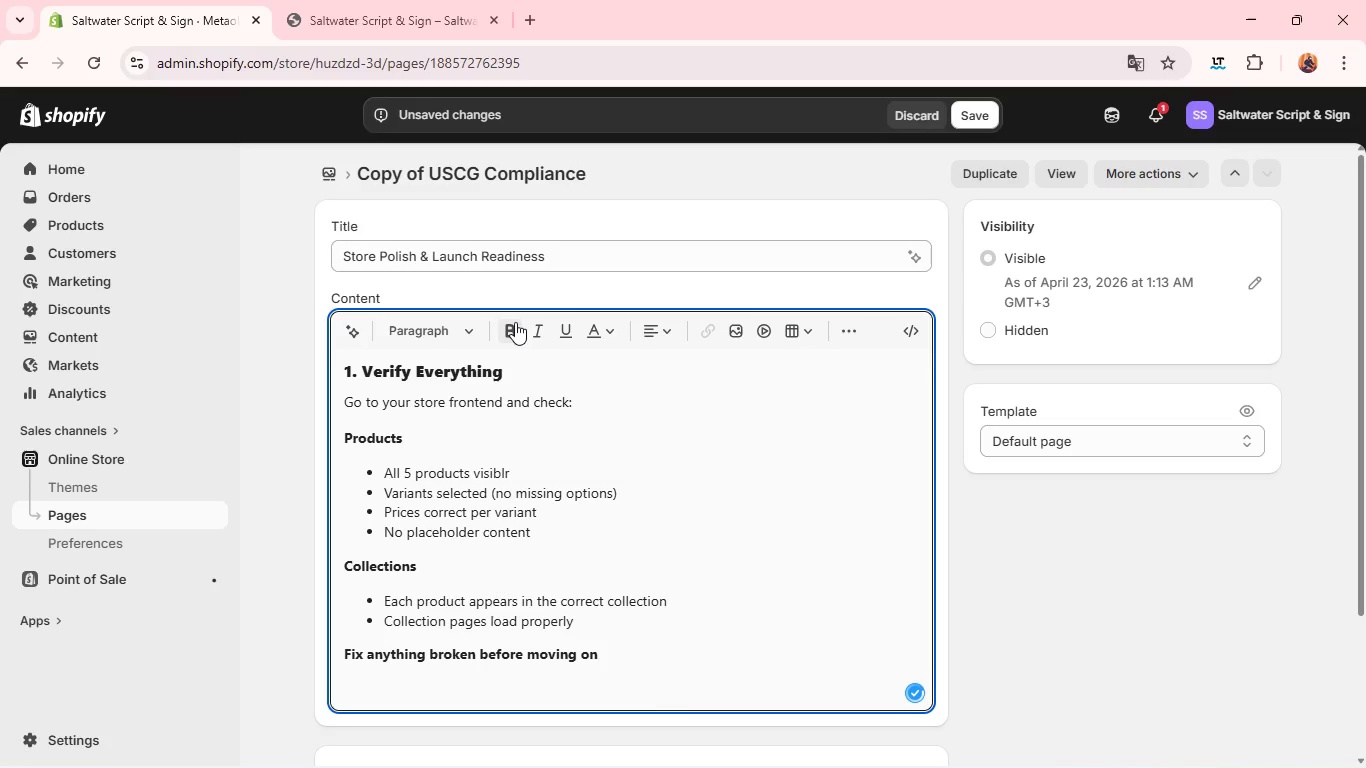 
type(2. Fix Collection )
 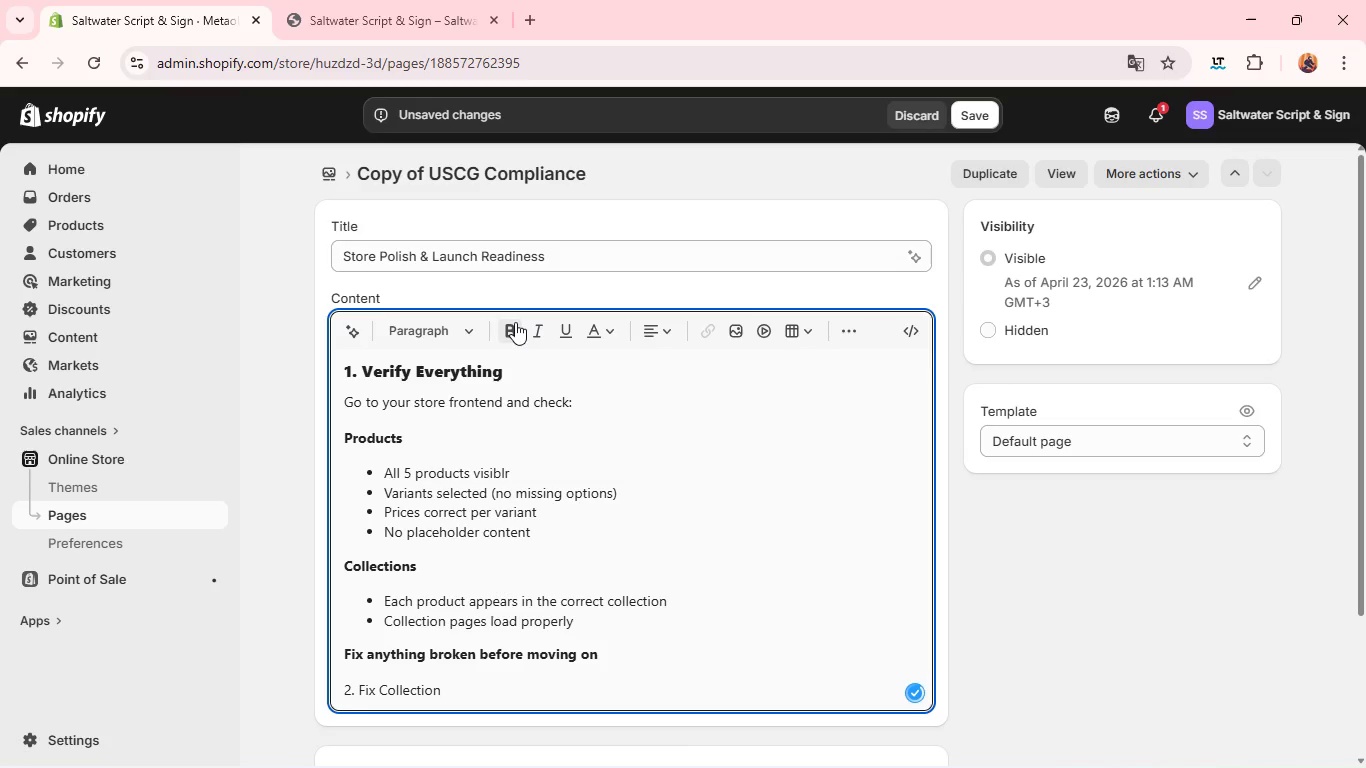 
wait(59.77)
 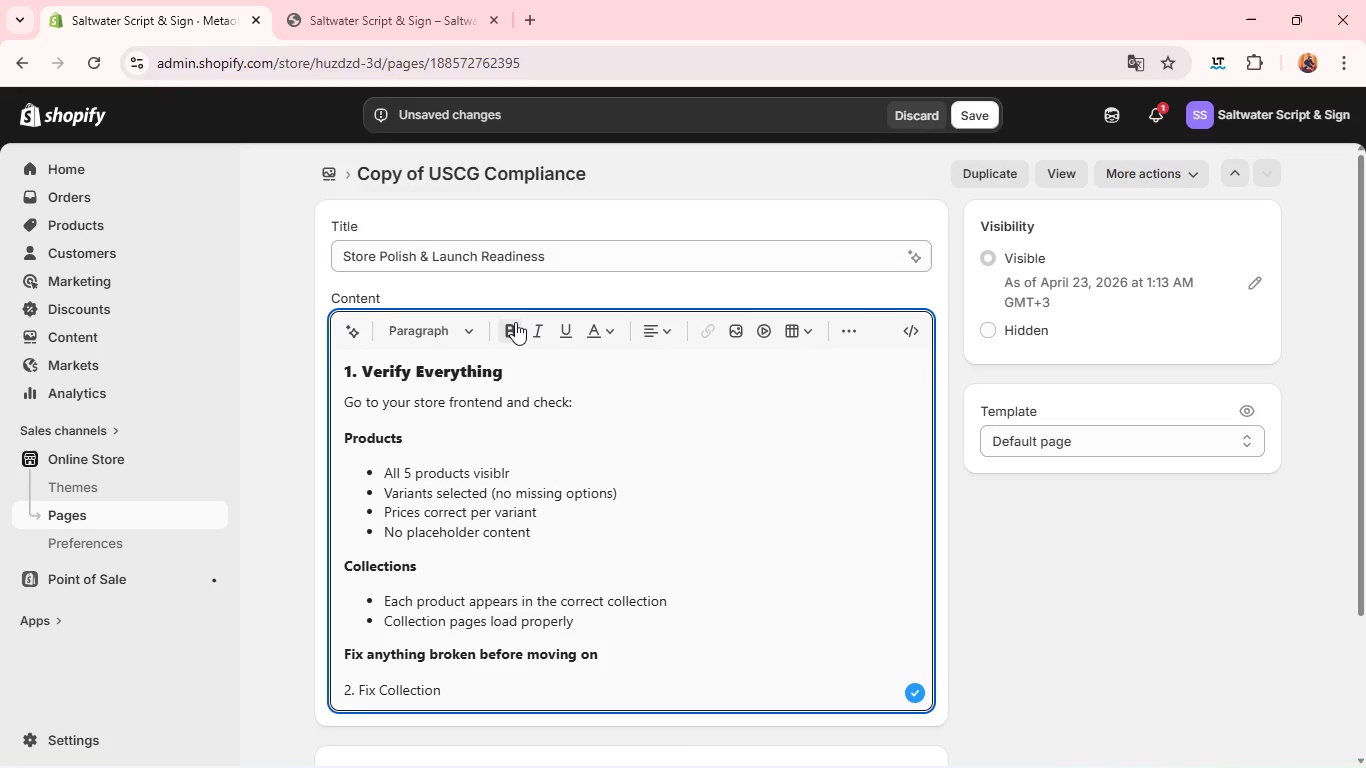 
double_click([439, 371])
 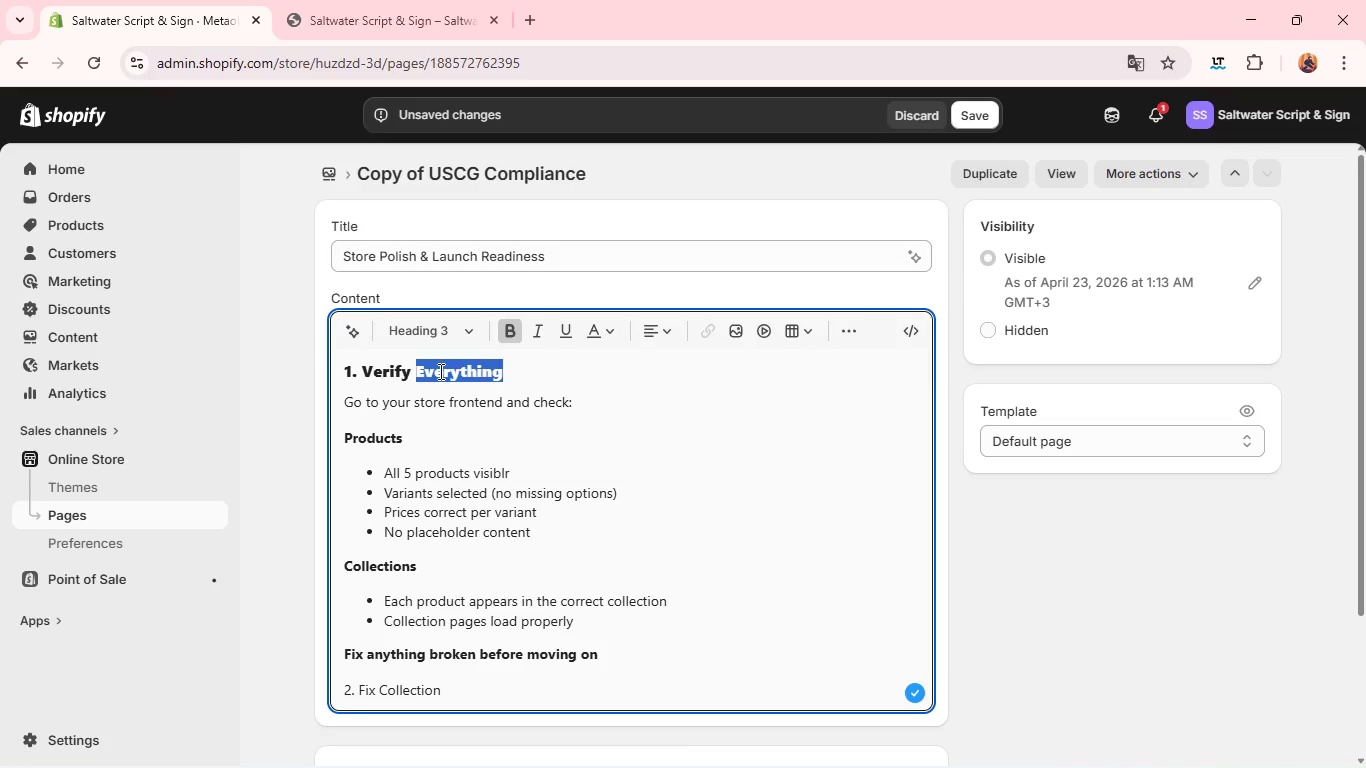 
triple_click([439, 371])
 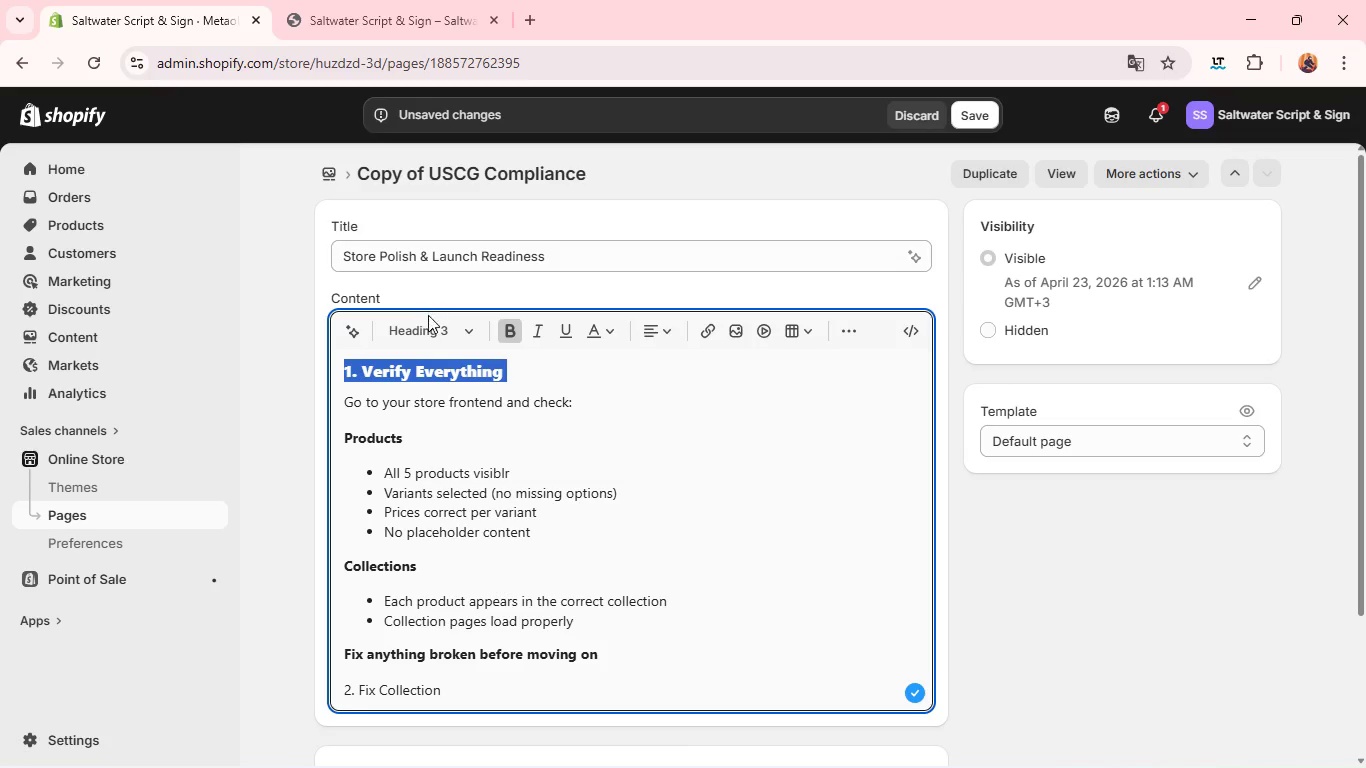 
left_click([428, 327])
 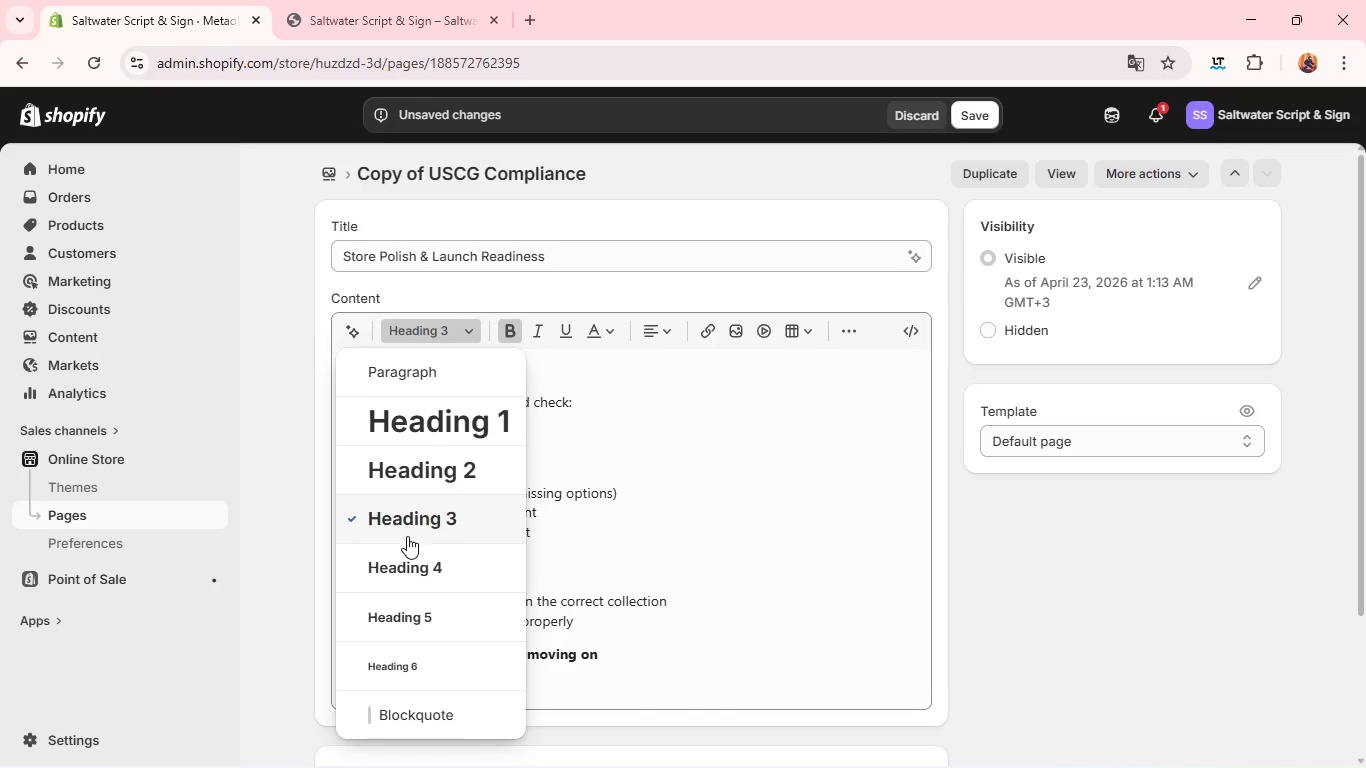 
left_click([403, 547])
 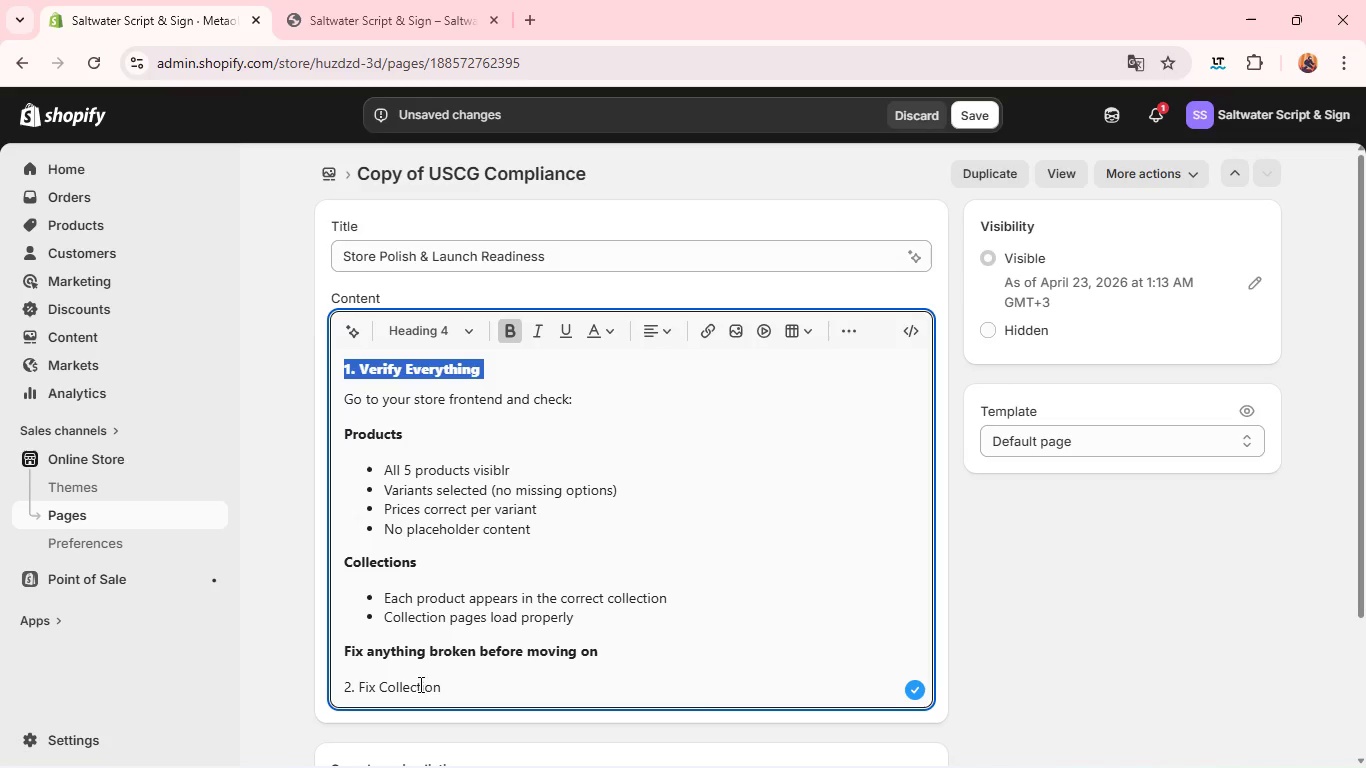 
left_click([474, 688])
 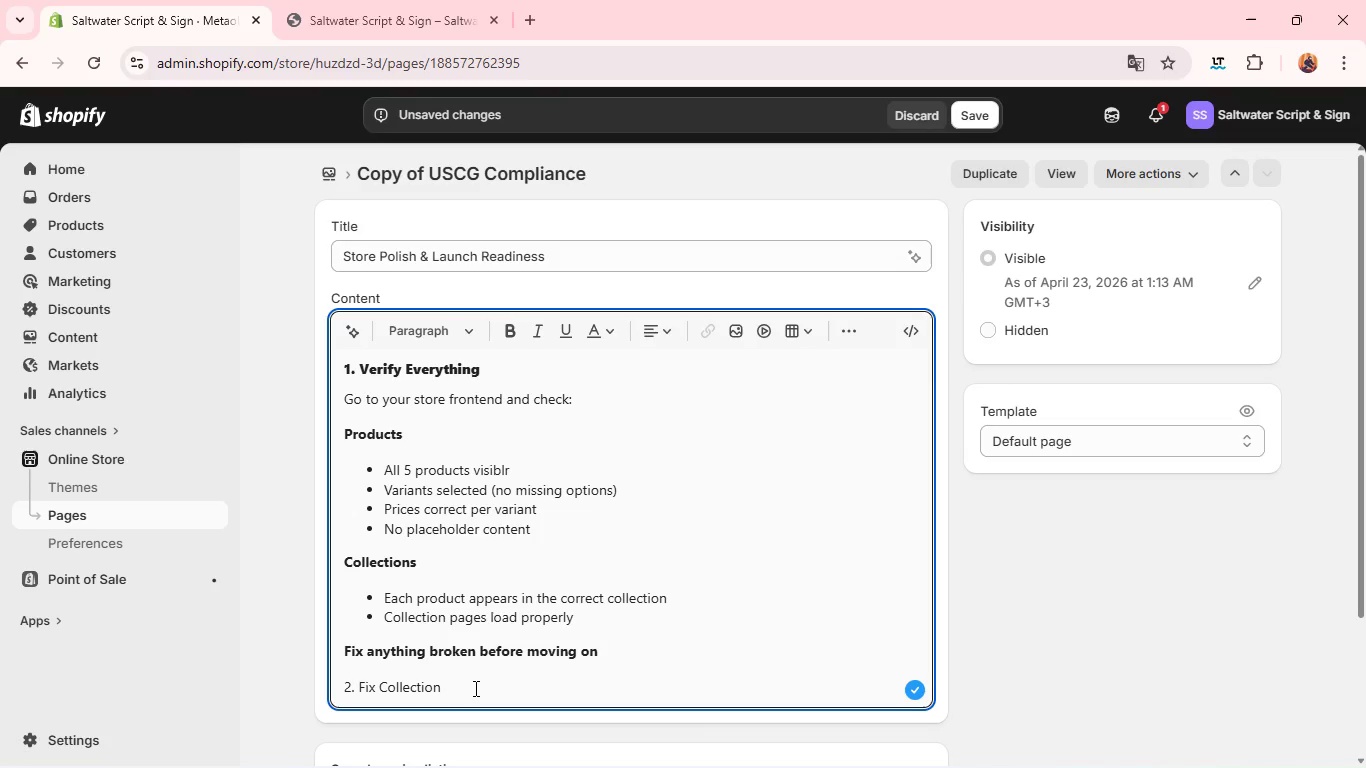 
wait(20.94)
 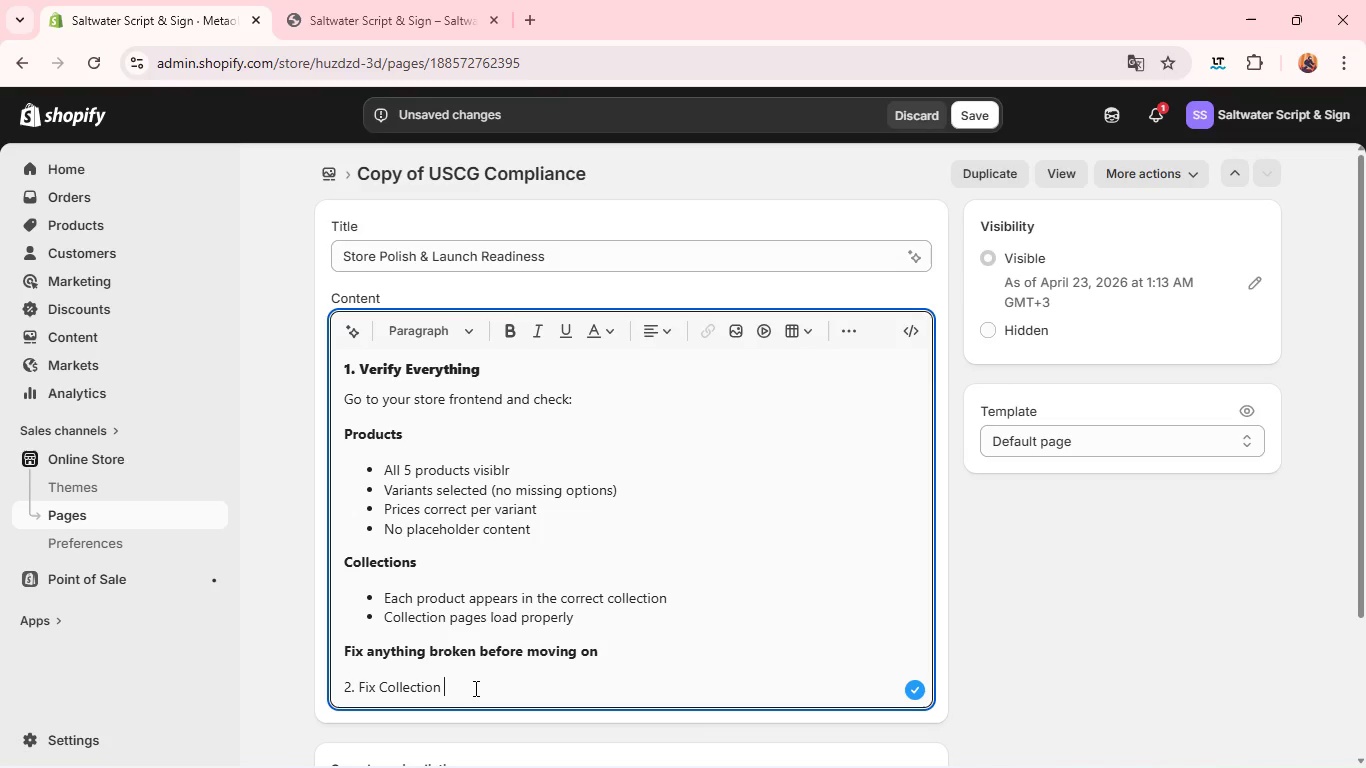 
key(Control+A)
 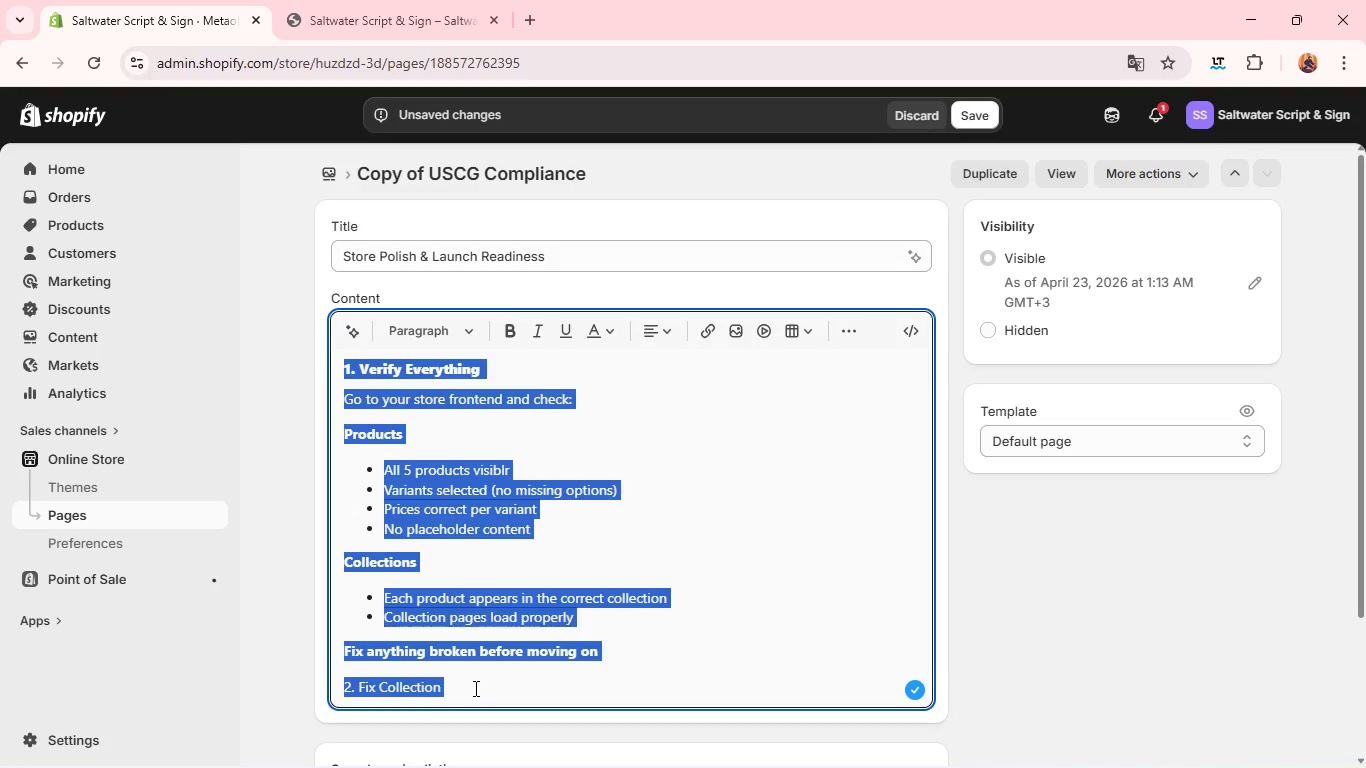 
key(Backspace)
 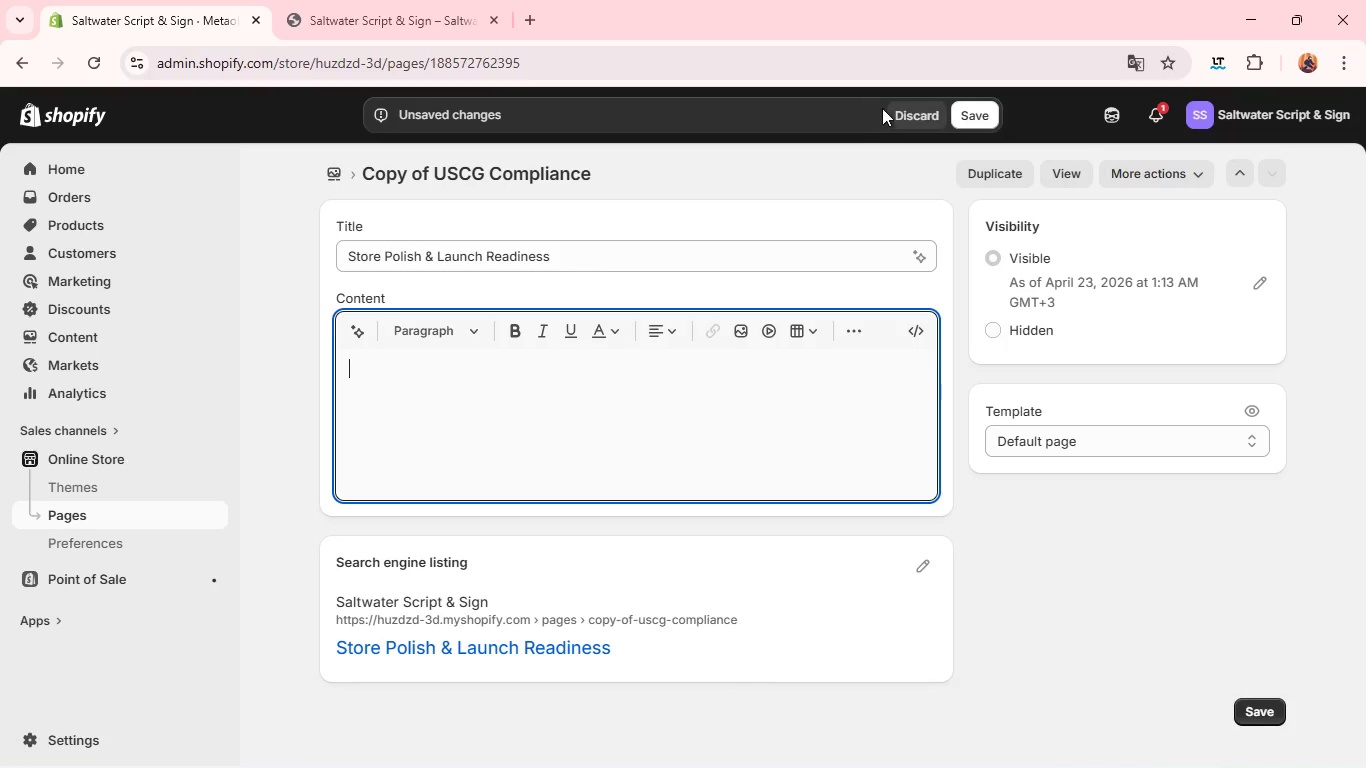 
left_click([921, 118])
 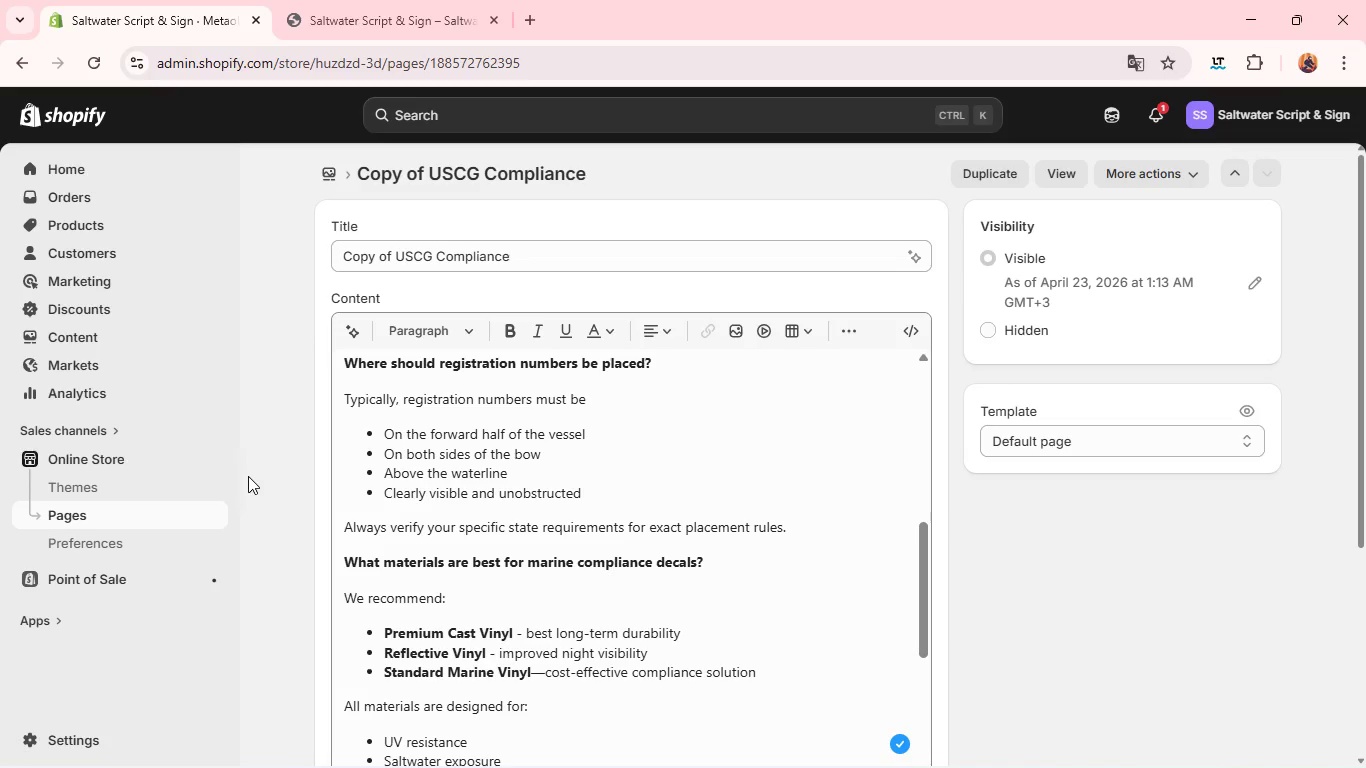 
wait(18.28)
 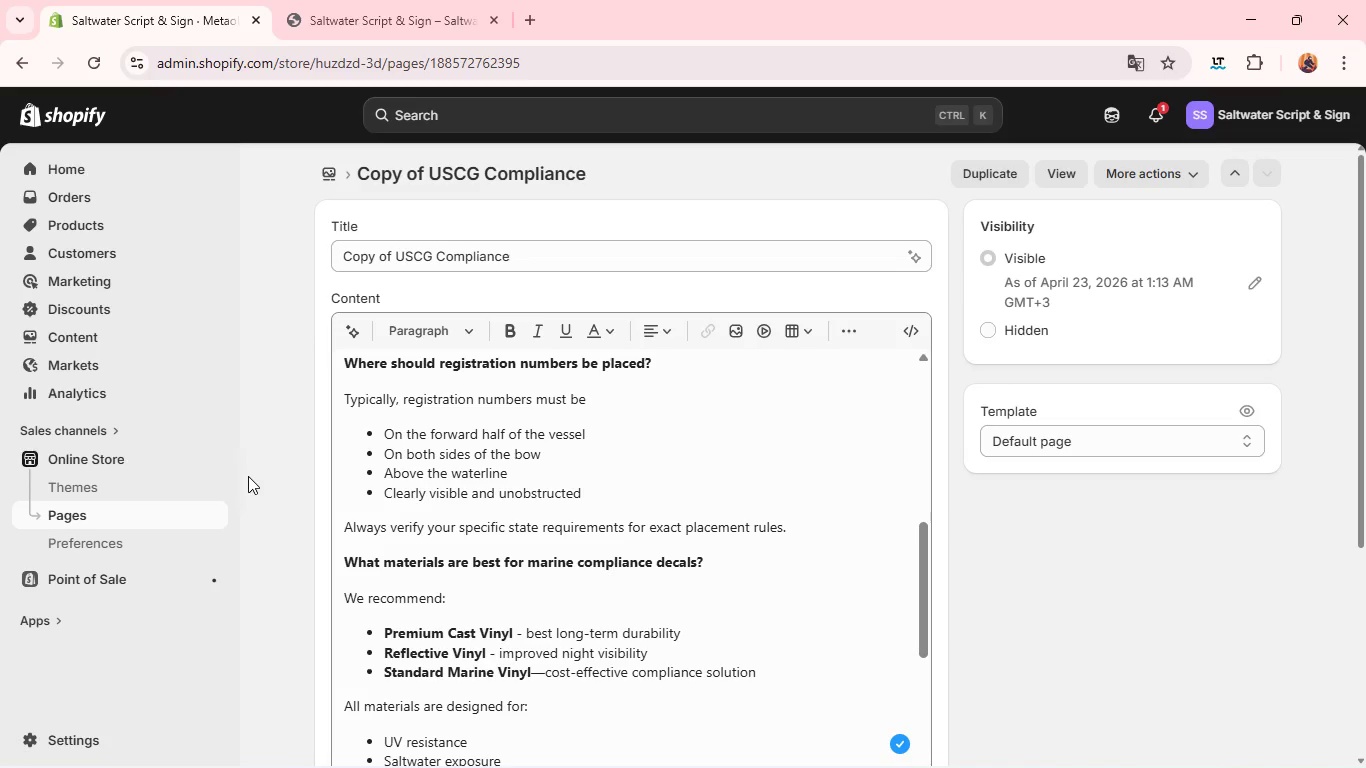 
left_click([128, 336])
 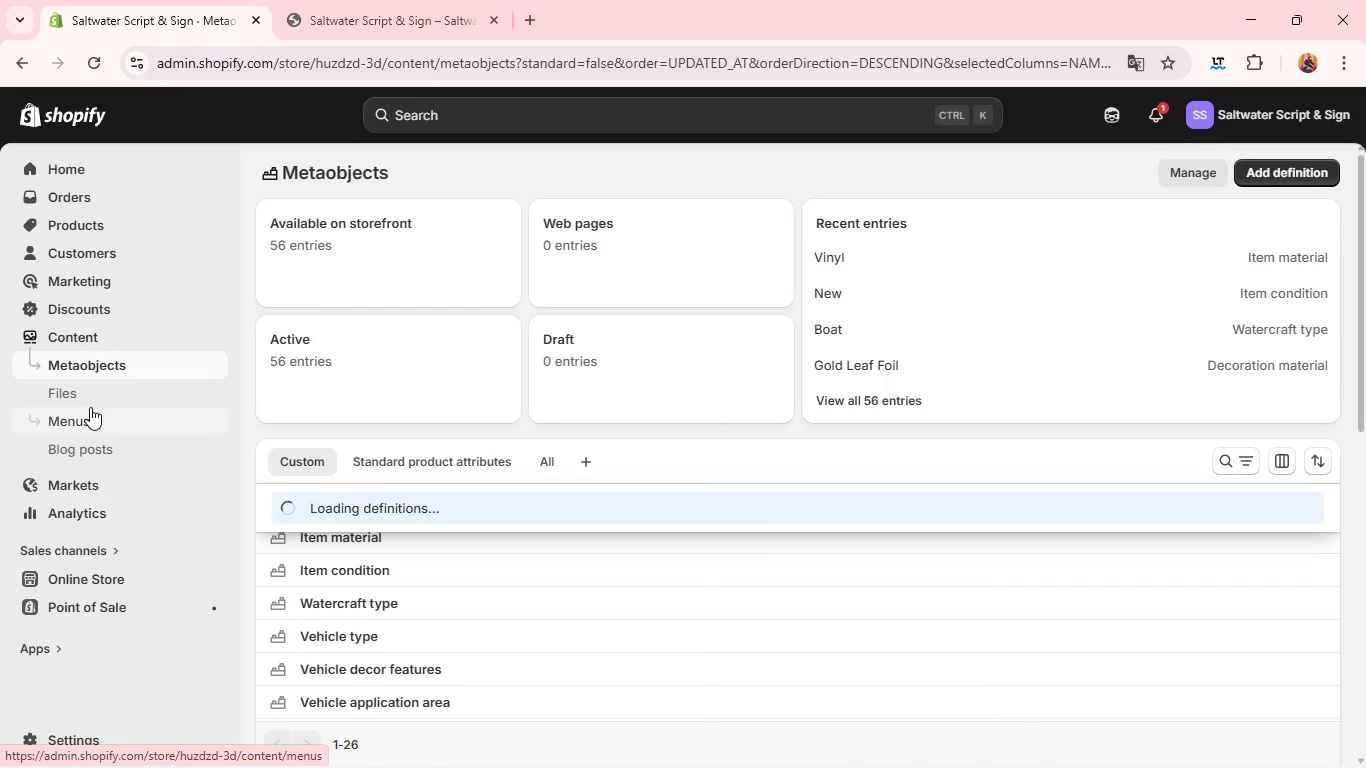 
left_click([91, 426])
 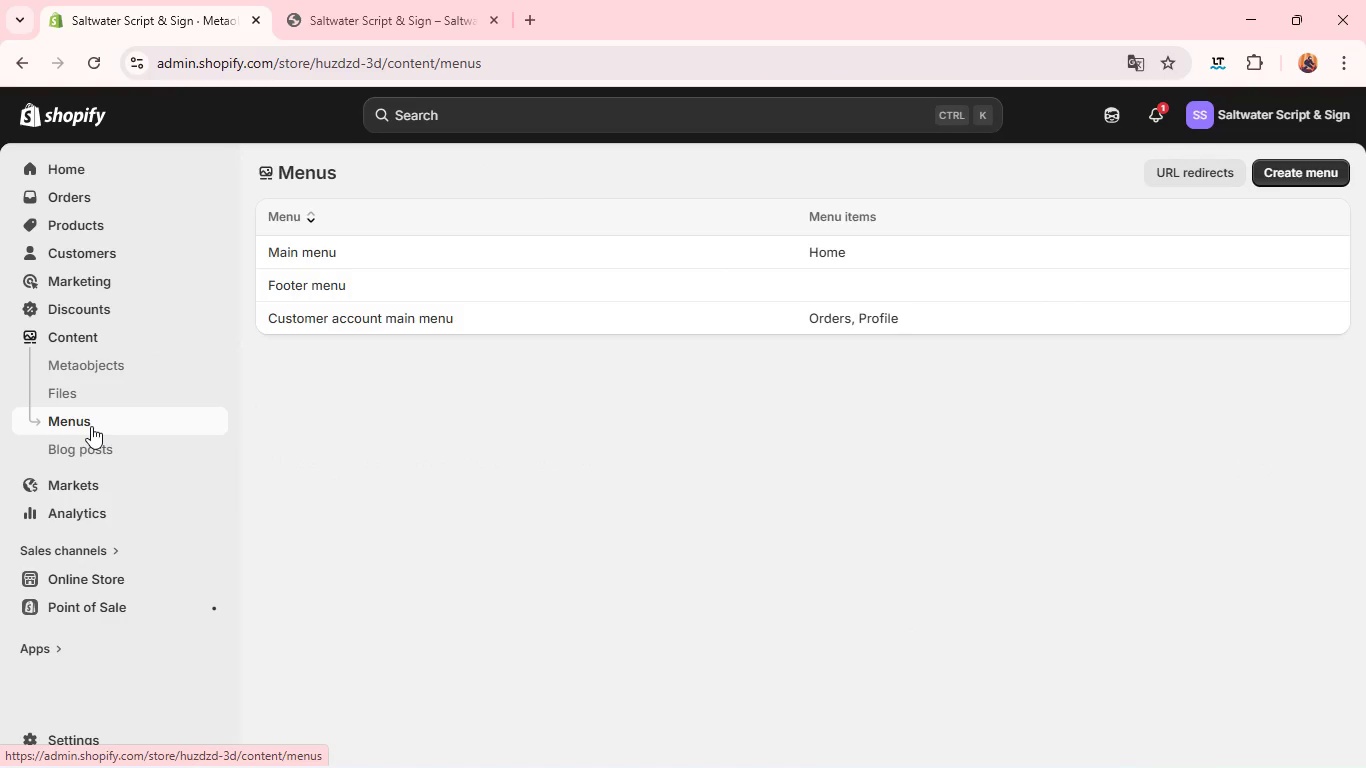 
wait(14.25)
 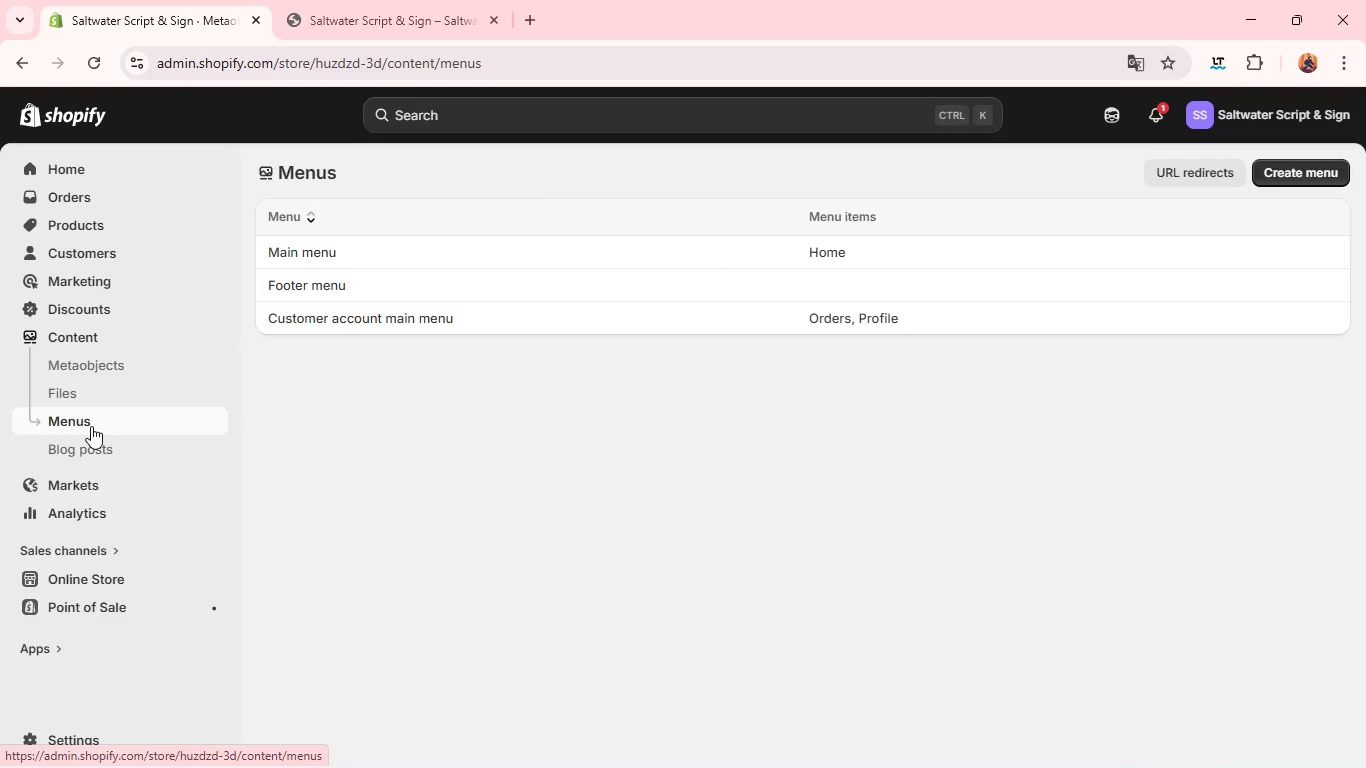 
left_click([91, 426])
 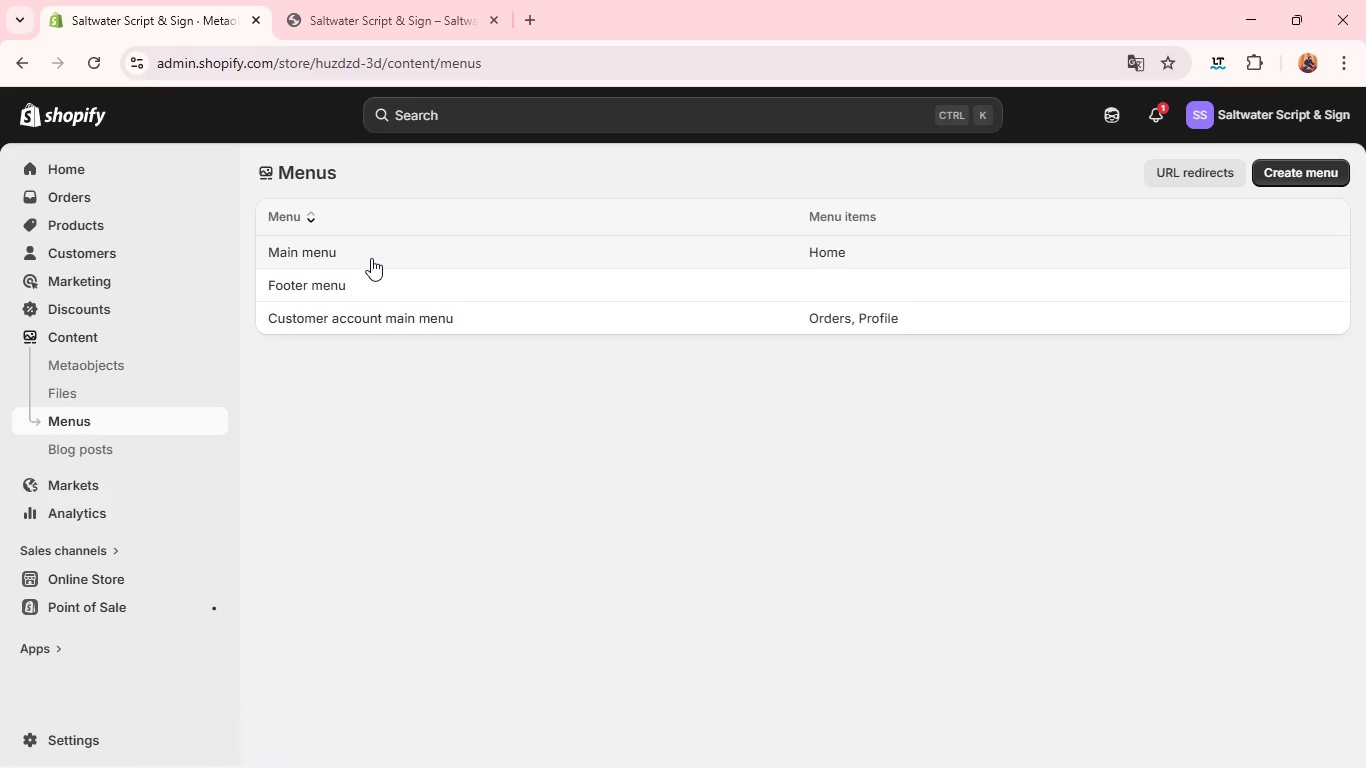 
double_click([371, 258])
 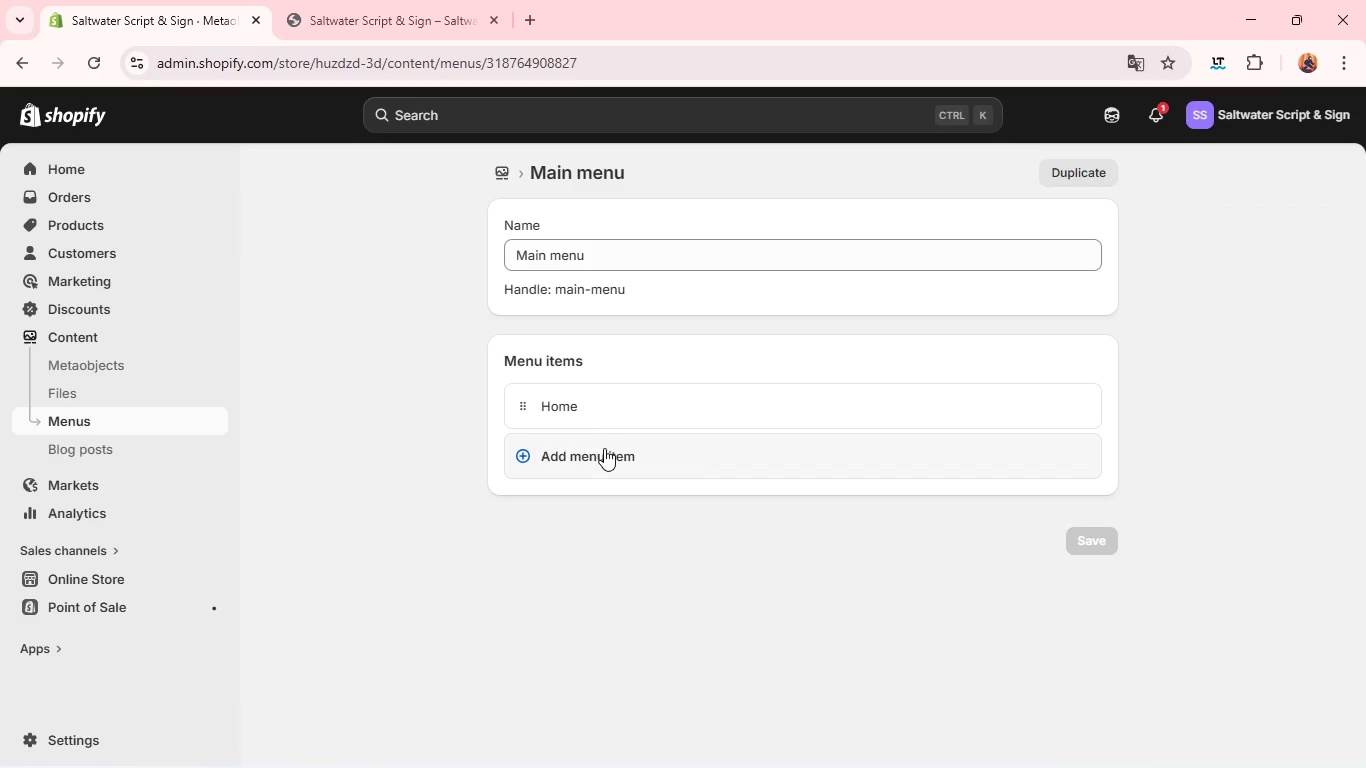 
left_click([605, 458])
 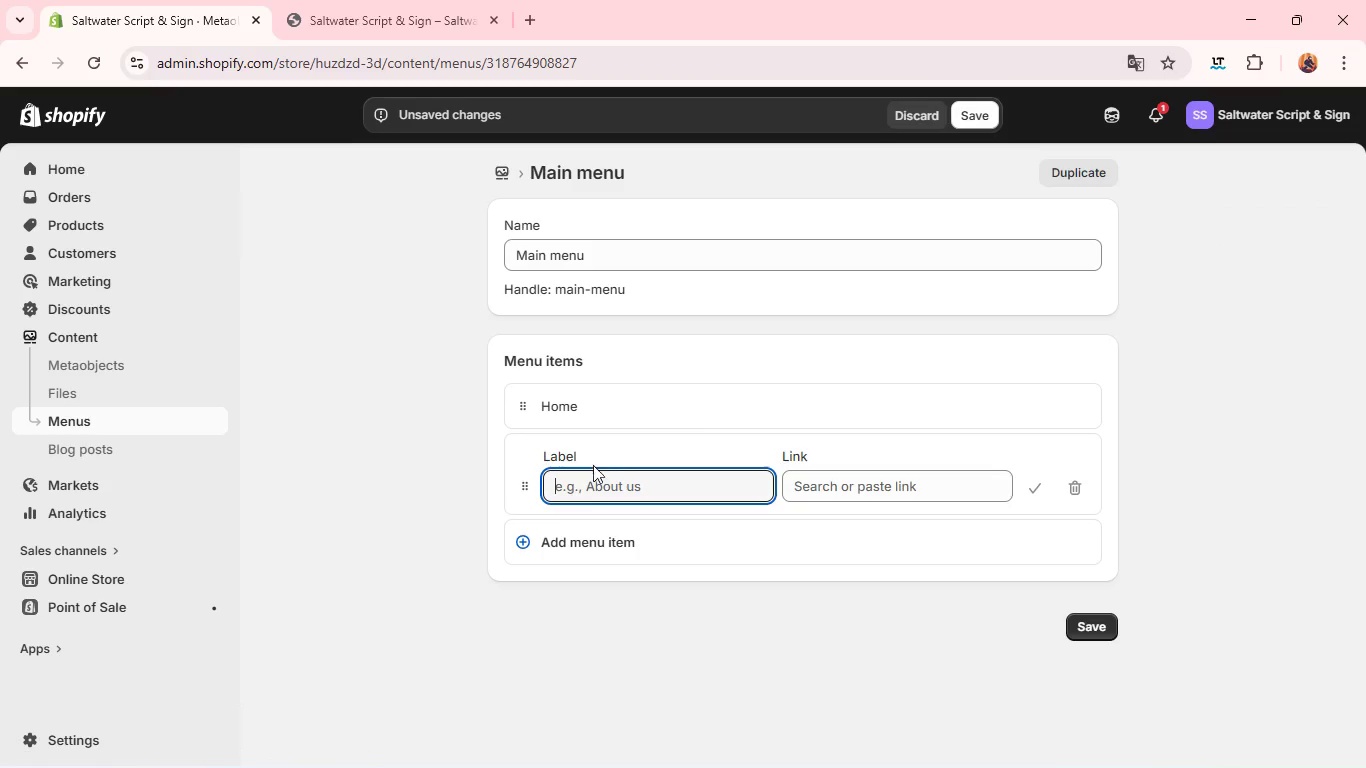 
left_click([587, 486])
 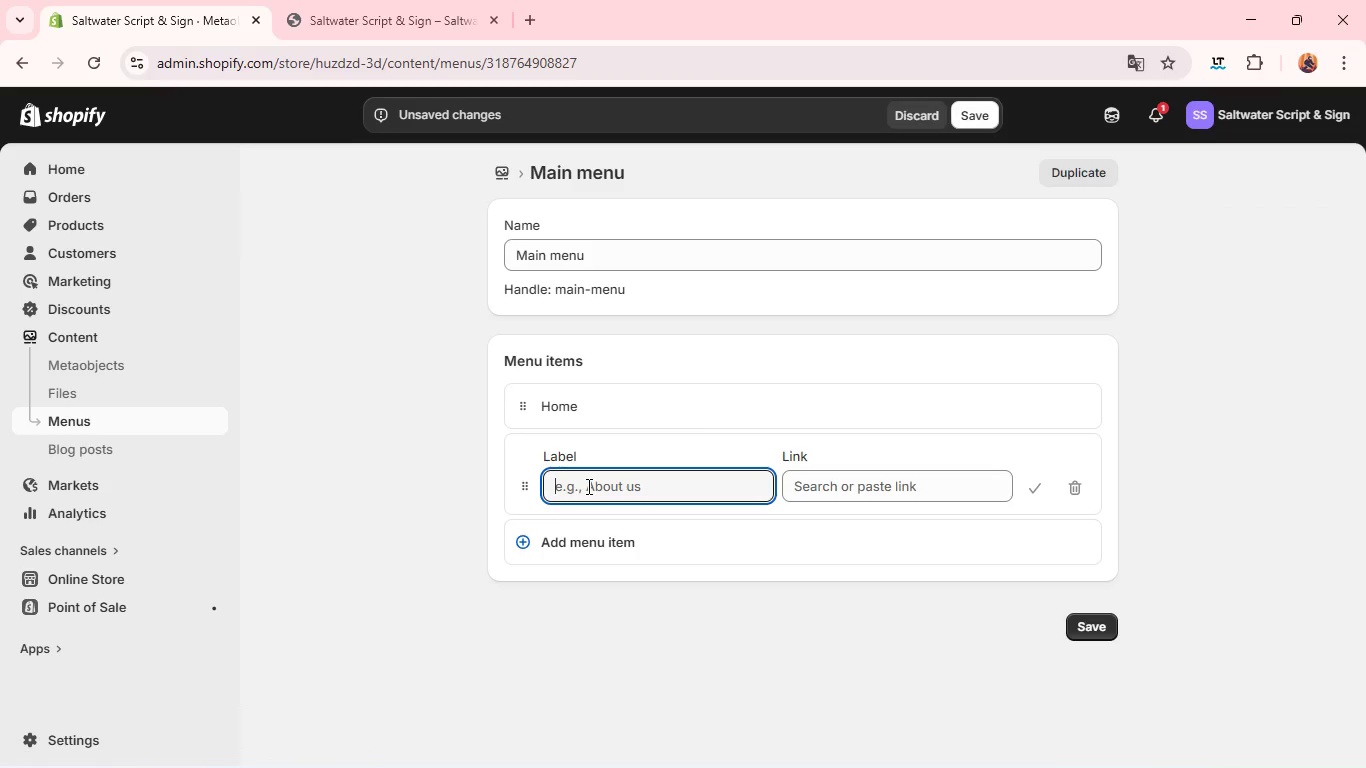 
type(Shop)
 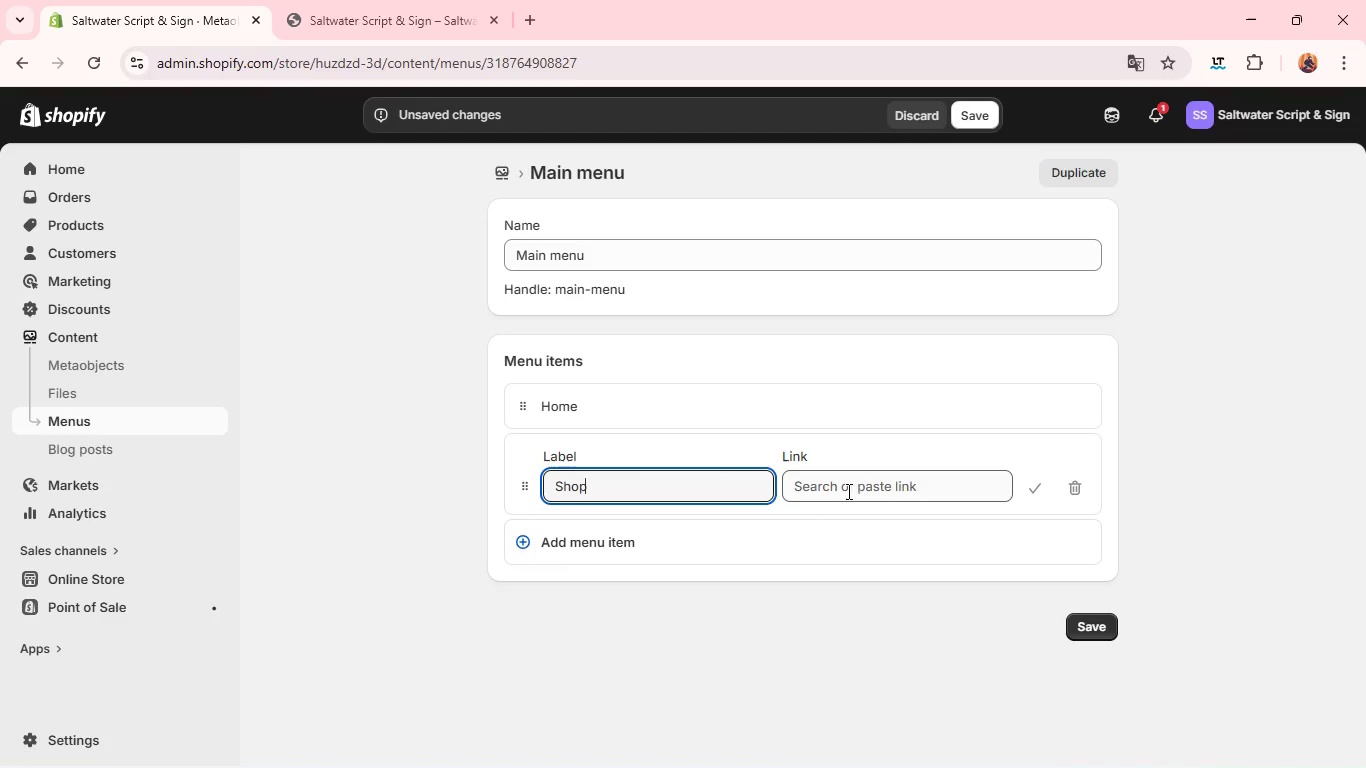 
left_click([851, 489])
 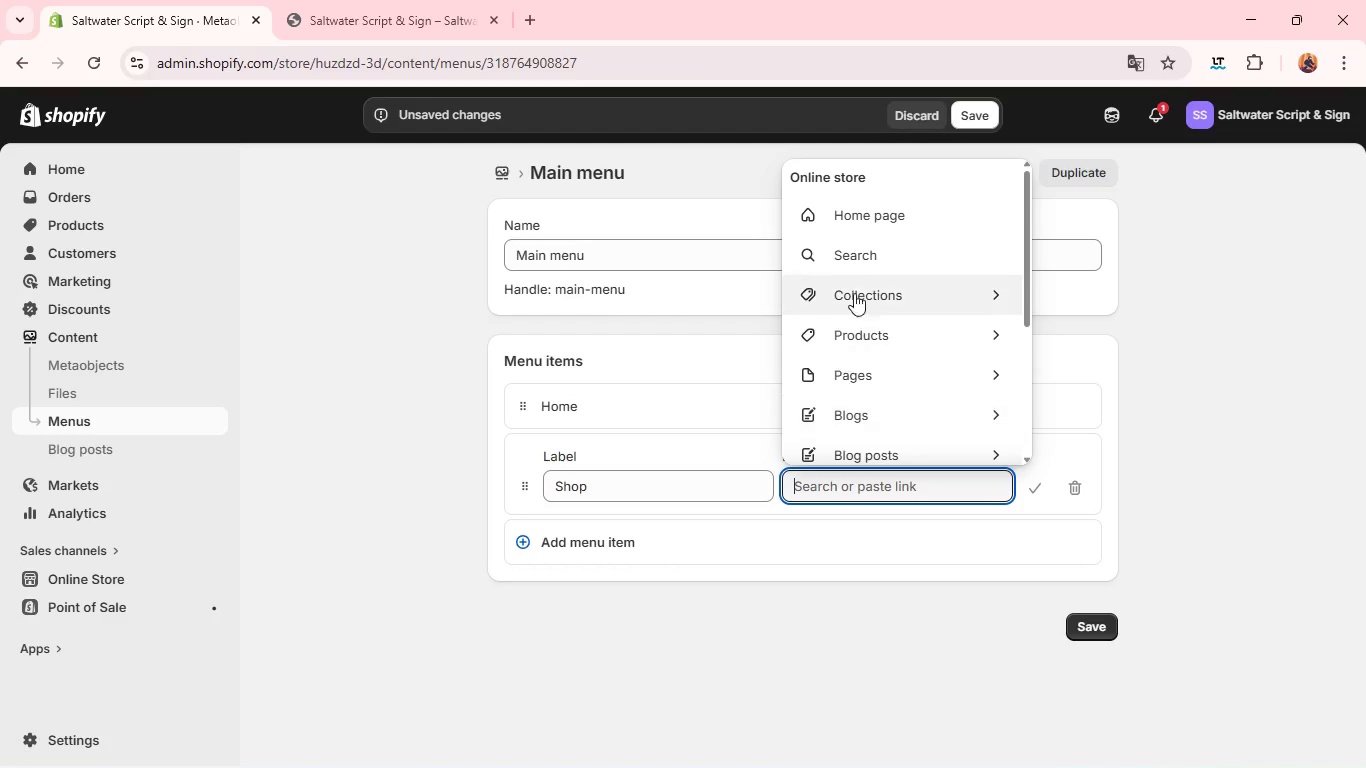 
wait(37.33)
 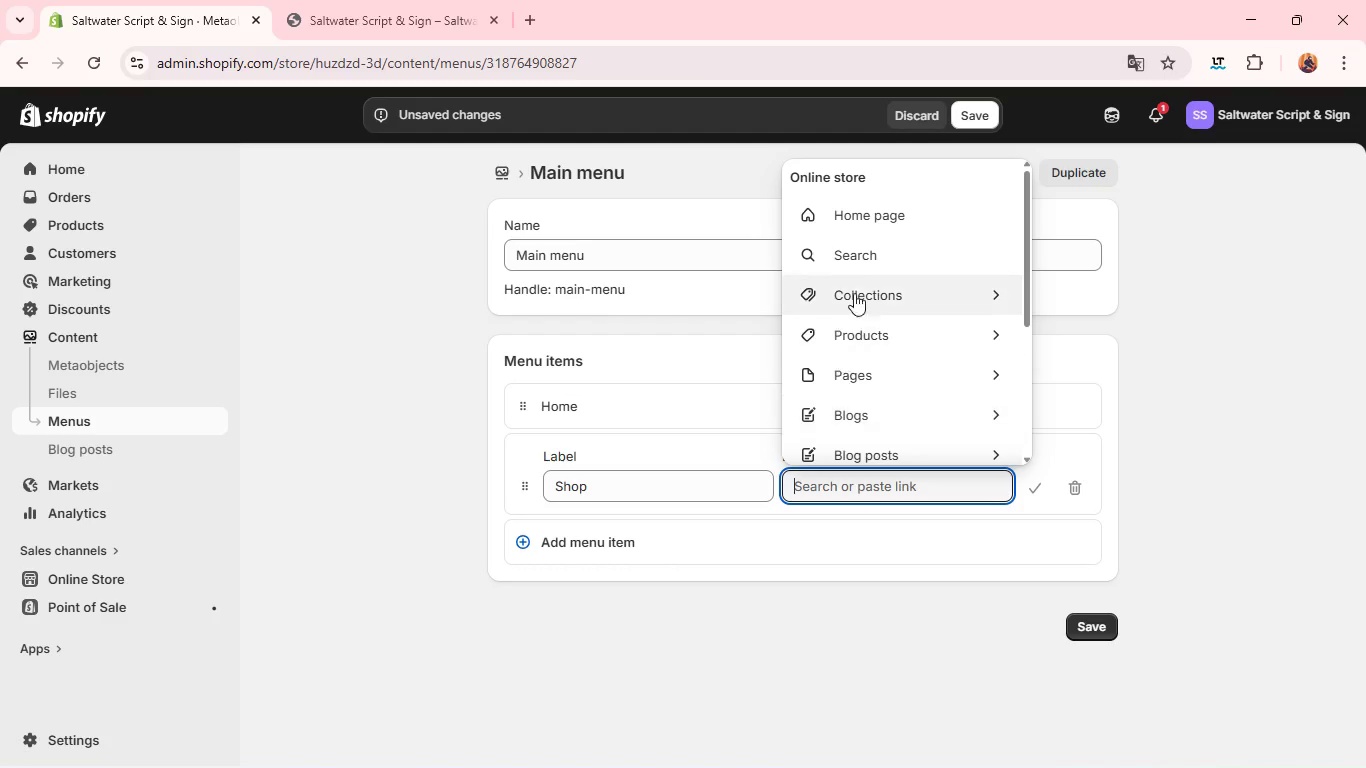 
left_click([871, 337])
 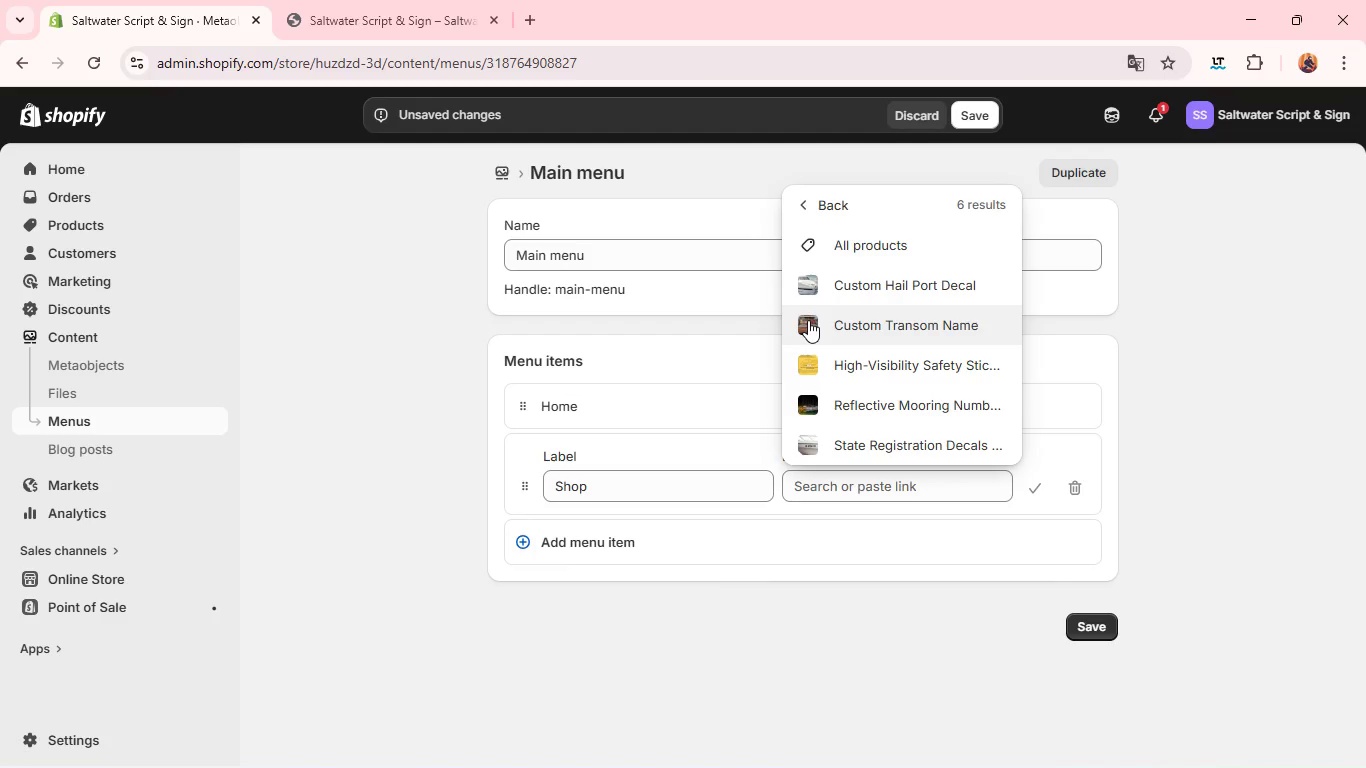 
left_click([829, 240])
 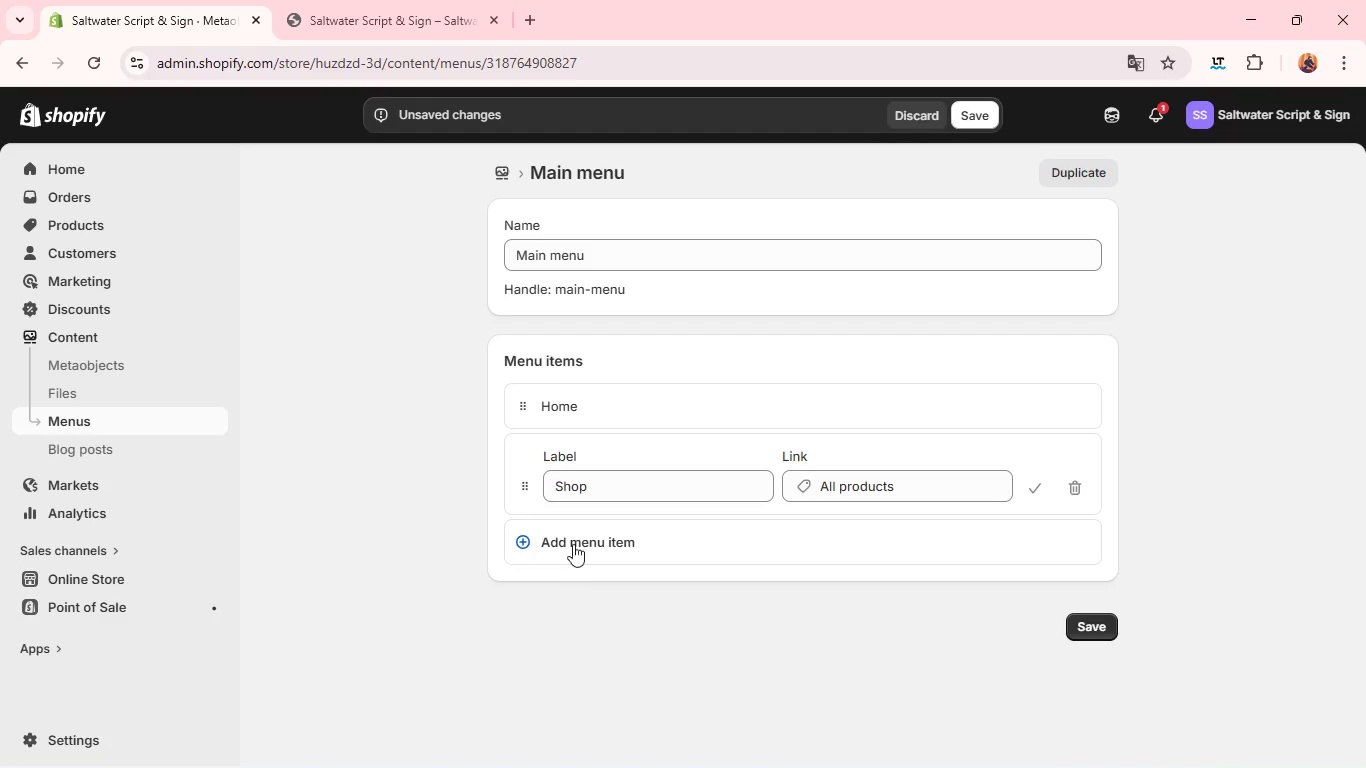 
left_click([575, 528])
 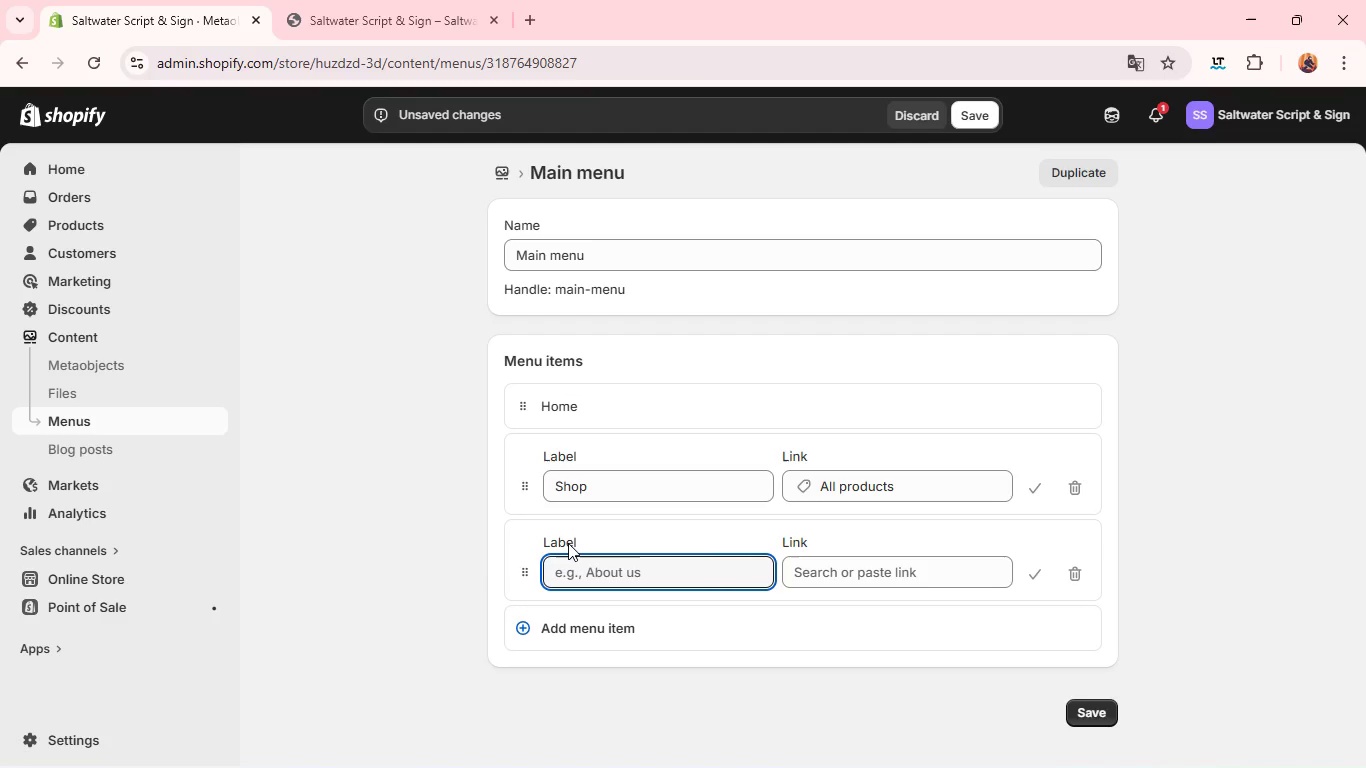 
type(Installation Guide)
 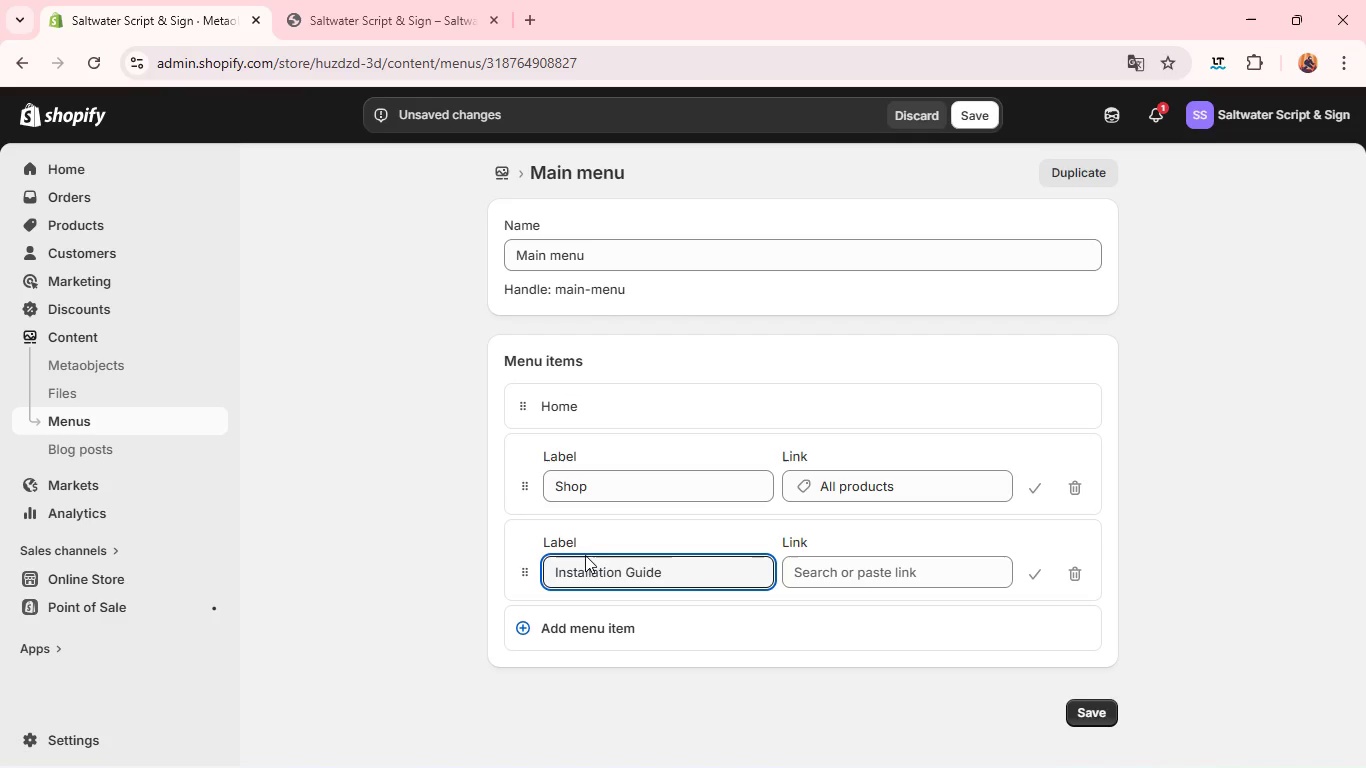 
left_click([831, 579])
 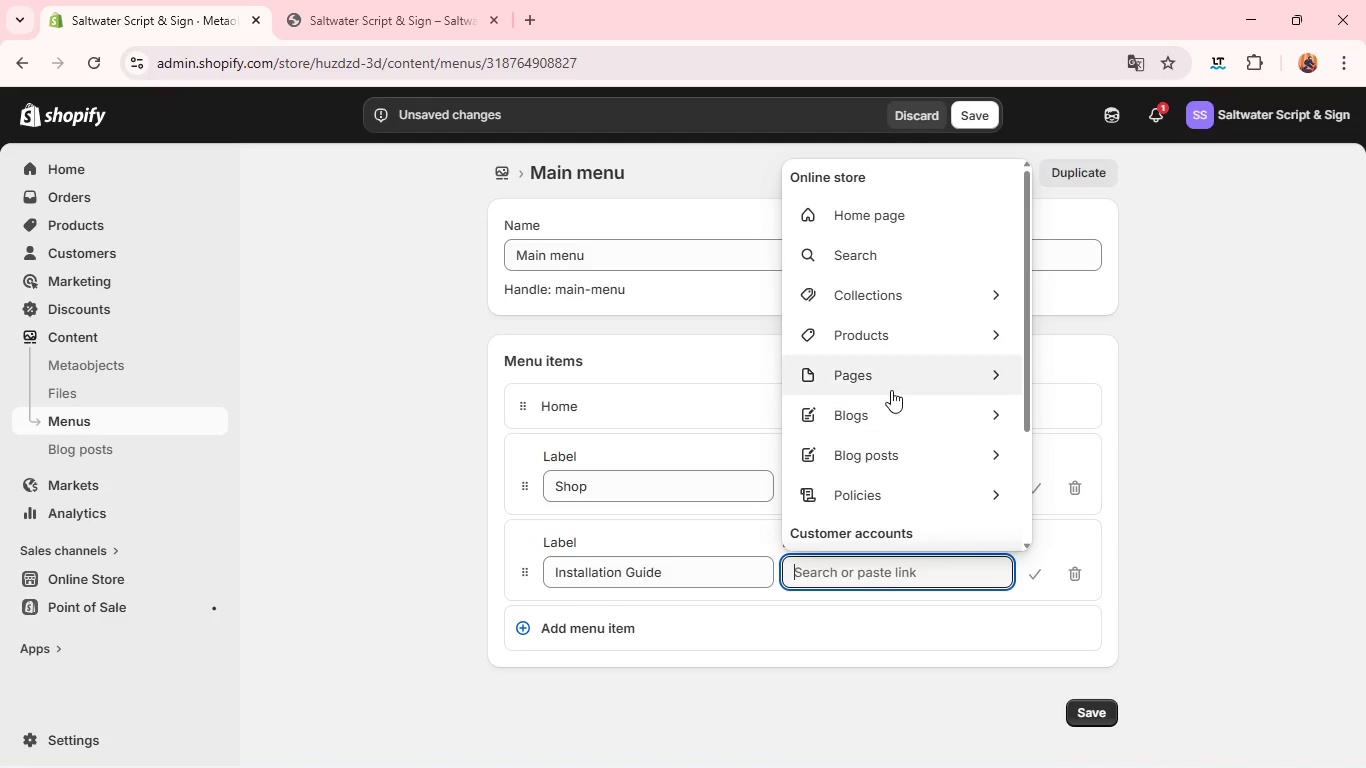 
left_click([896, 387])
 